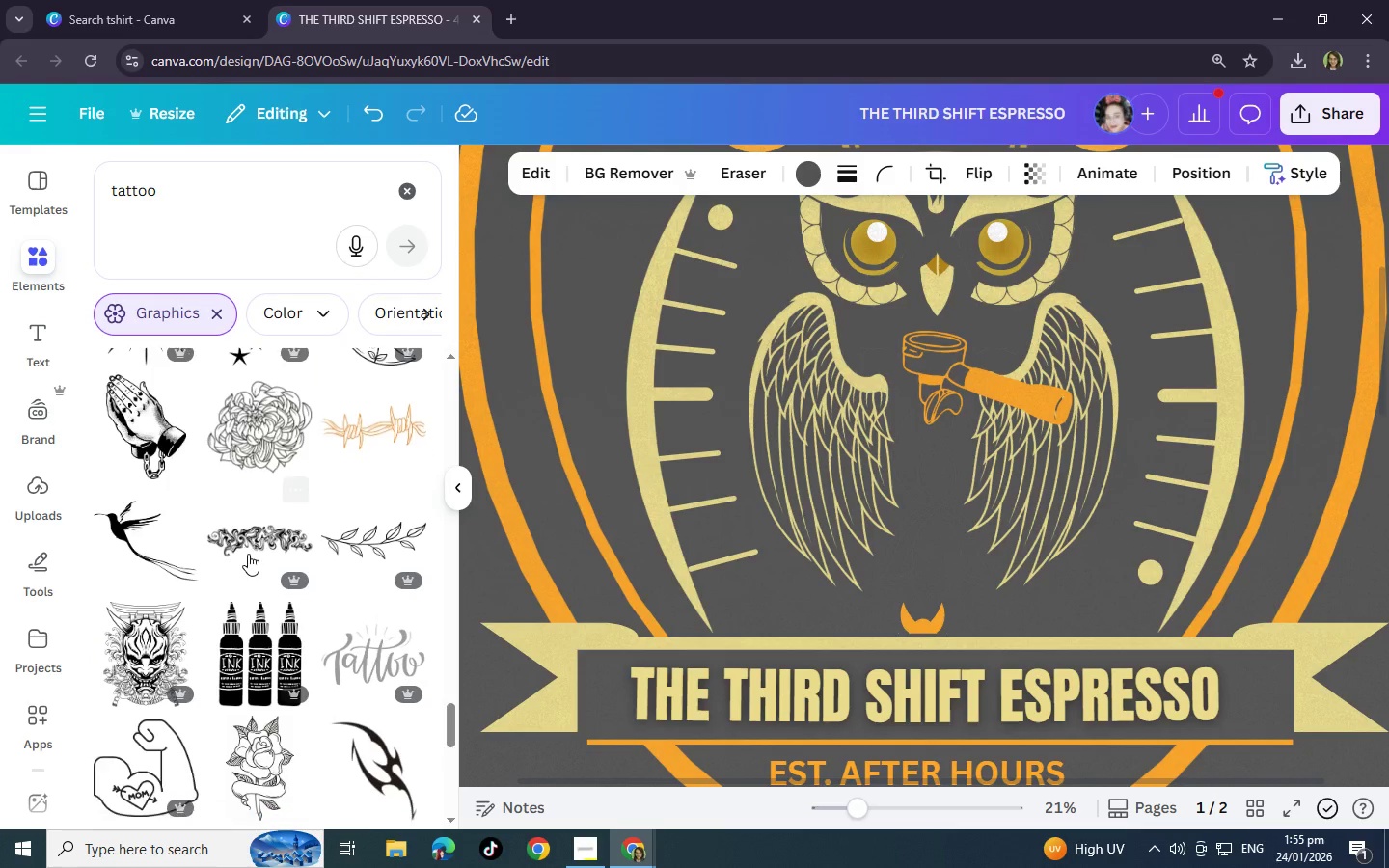 
scroll: coordinate [245, 549], scroll_direction: down, amount: 13.0
 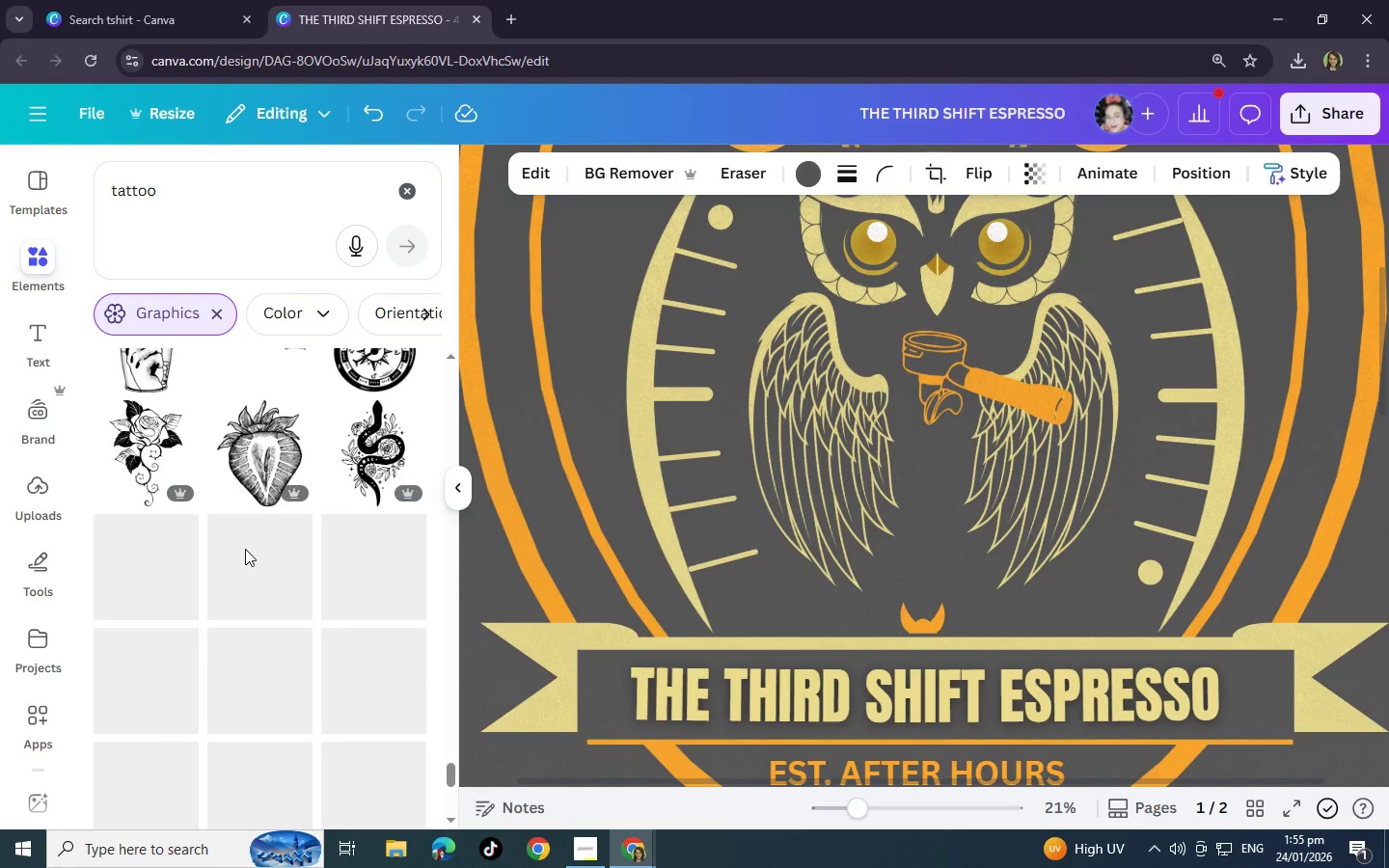 
scroll: coordinate [245, 549], scroll_direction: down, amount: 9.0
 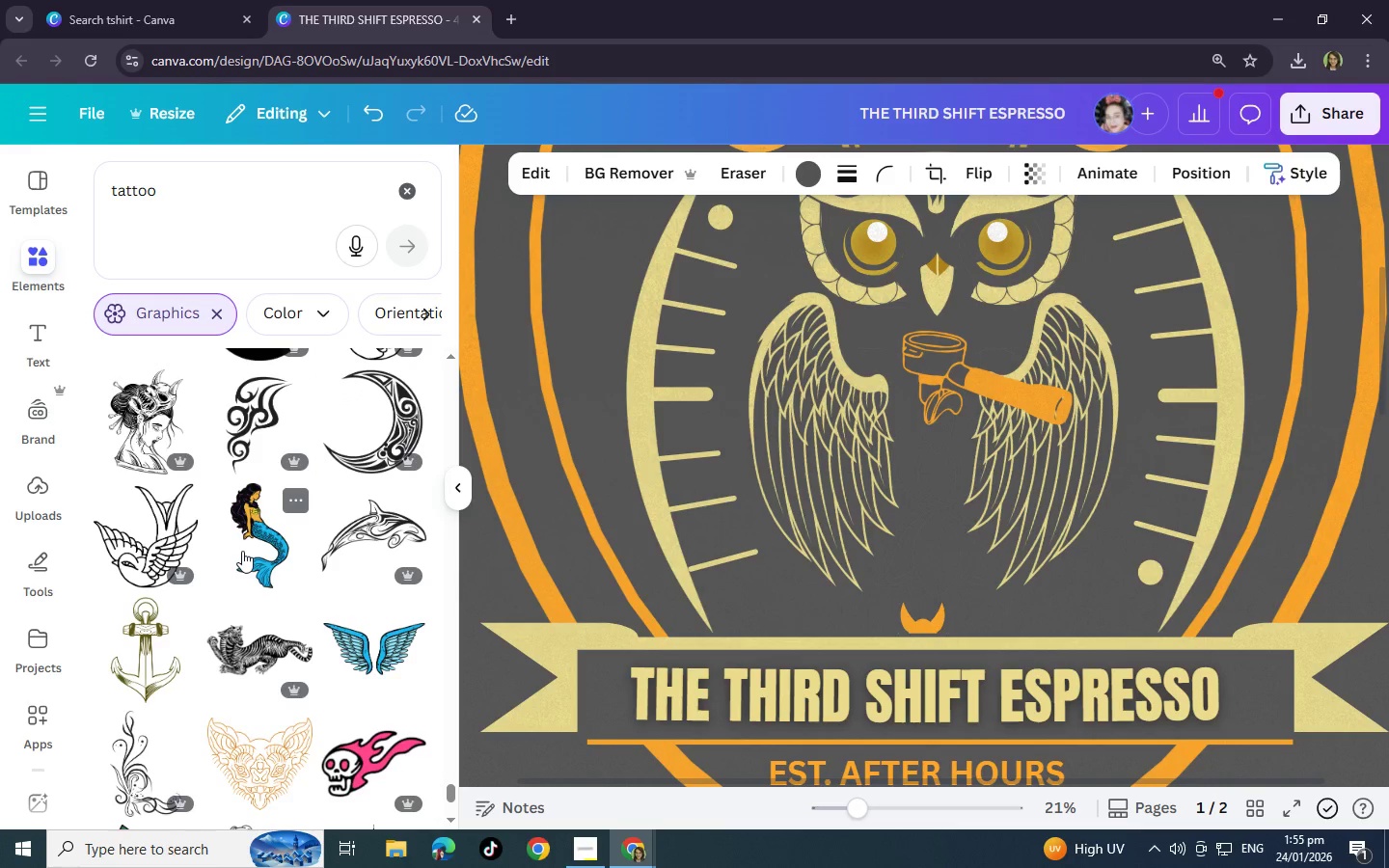 
scroll: coordinate [242, 551], scroll_direction: down, amount: 2.0
 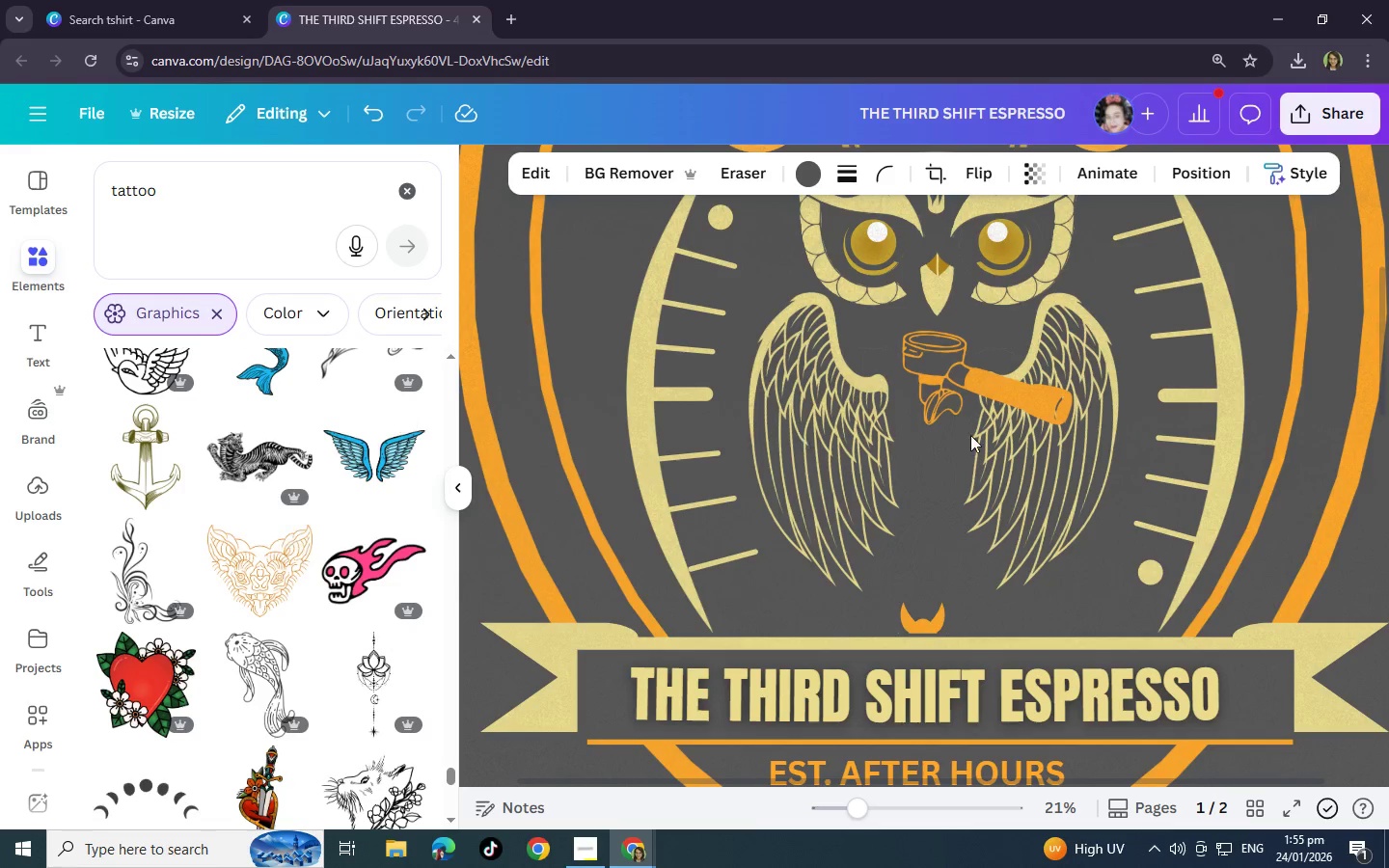 
scroll: coordinate [970, 435], scroll_direction: up, amount: 3.0
 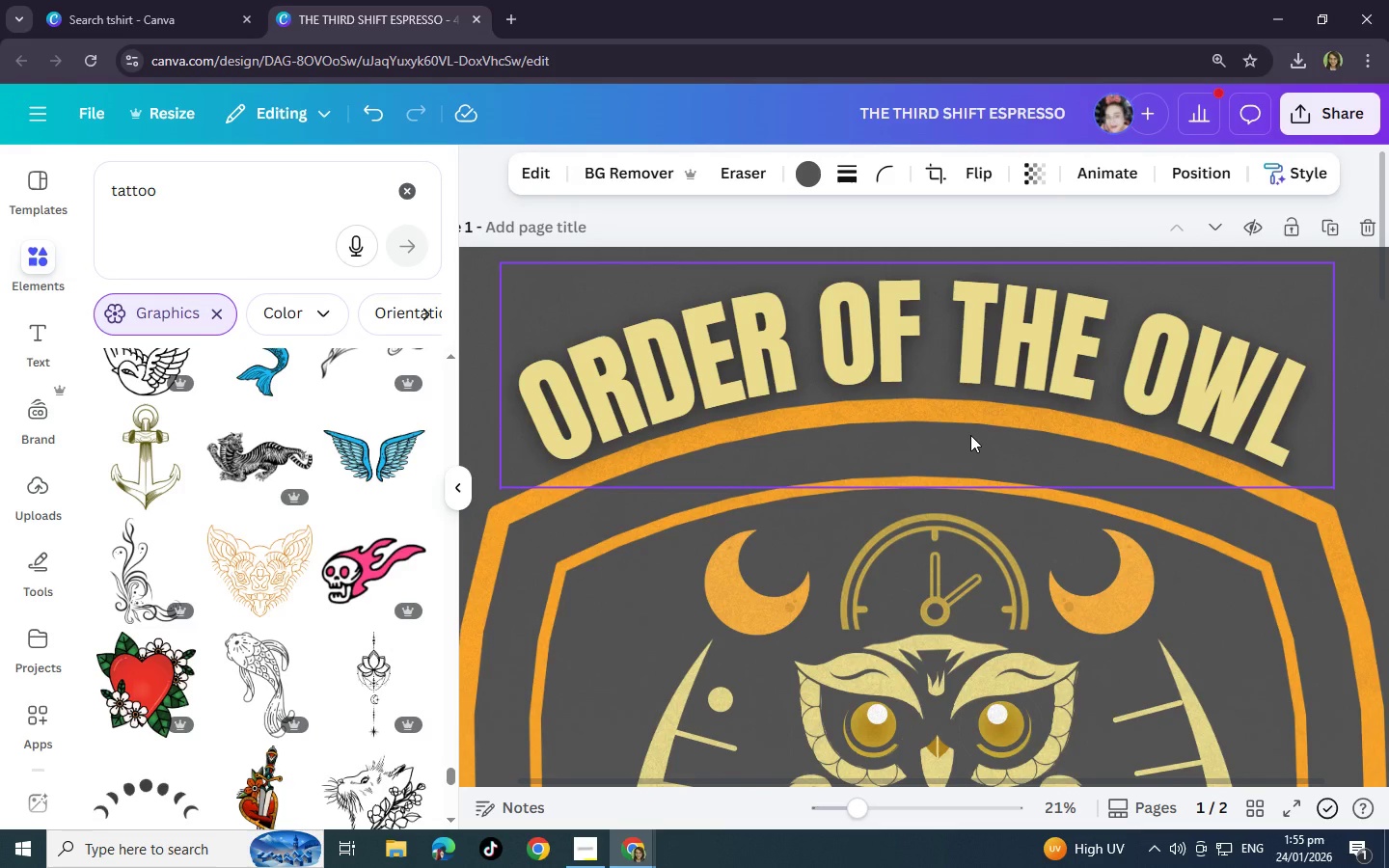 
scroll: coordinate [970, 435], scroll_direction: down, amount: 4.0
 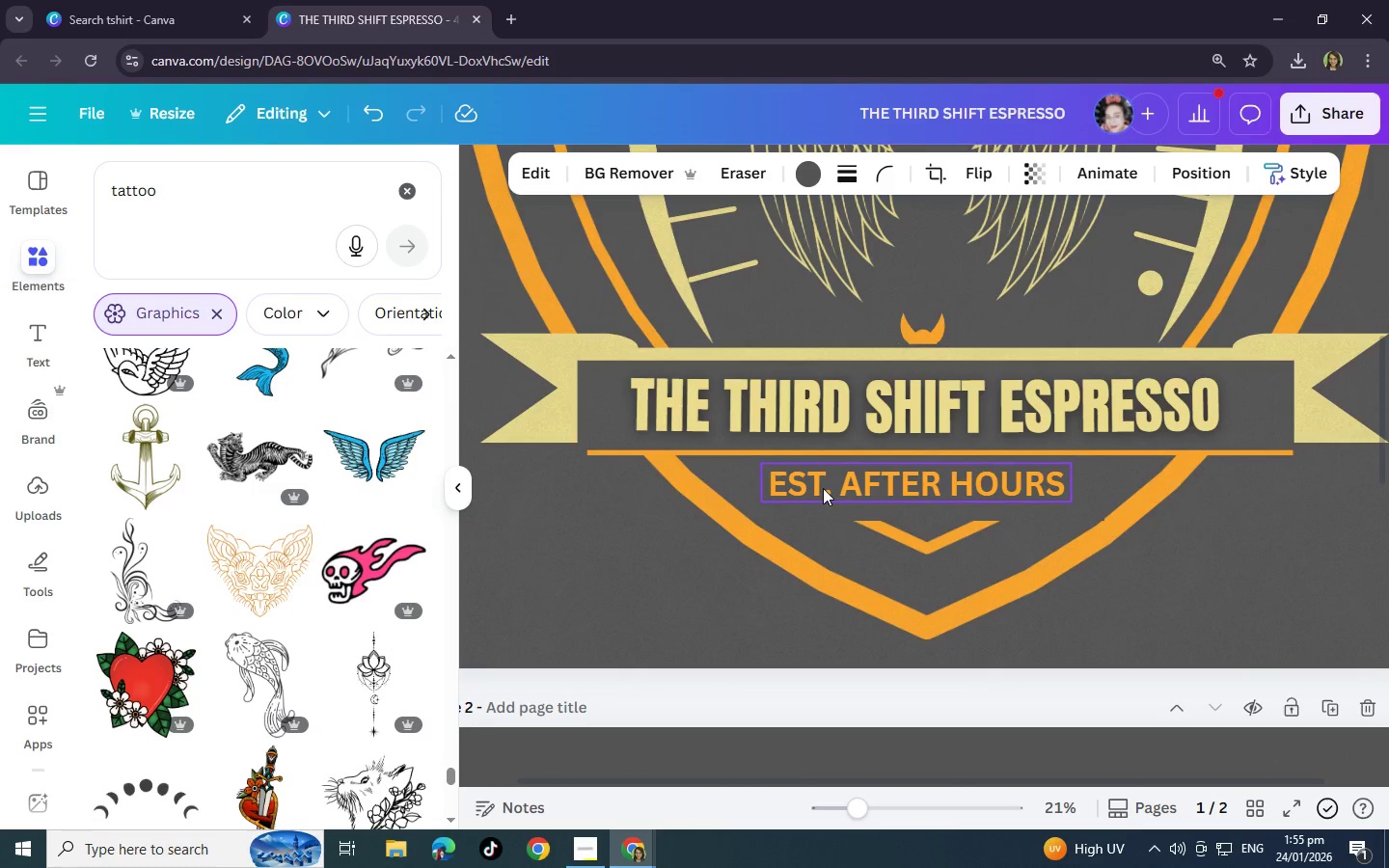 
left_click([831, 488])
 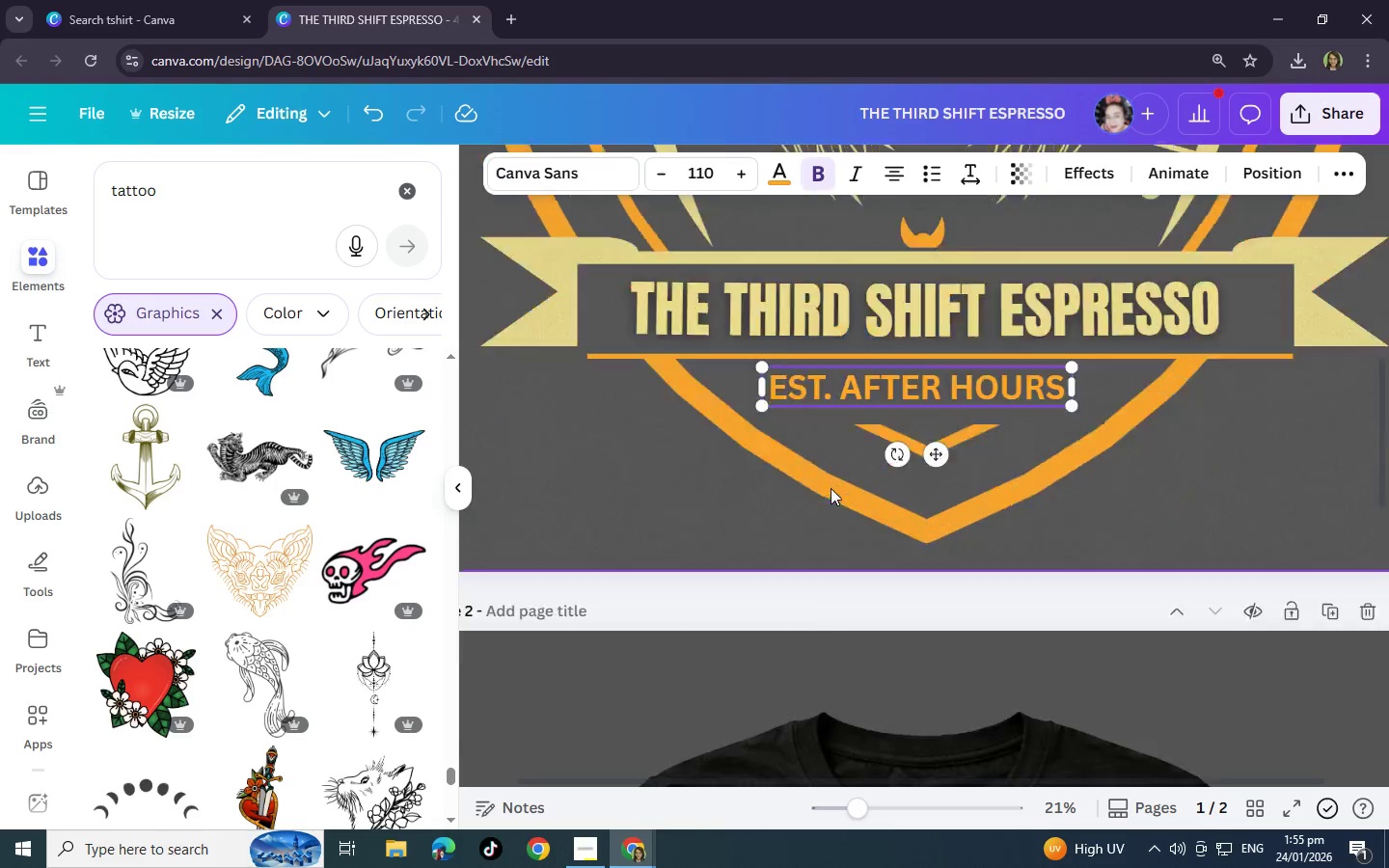 
scroll: coordinate [313, 525], scroll_direction: down, amount: 3.0
 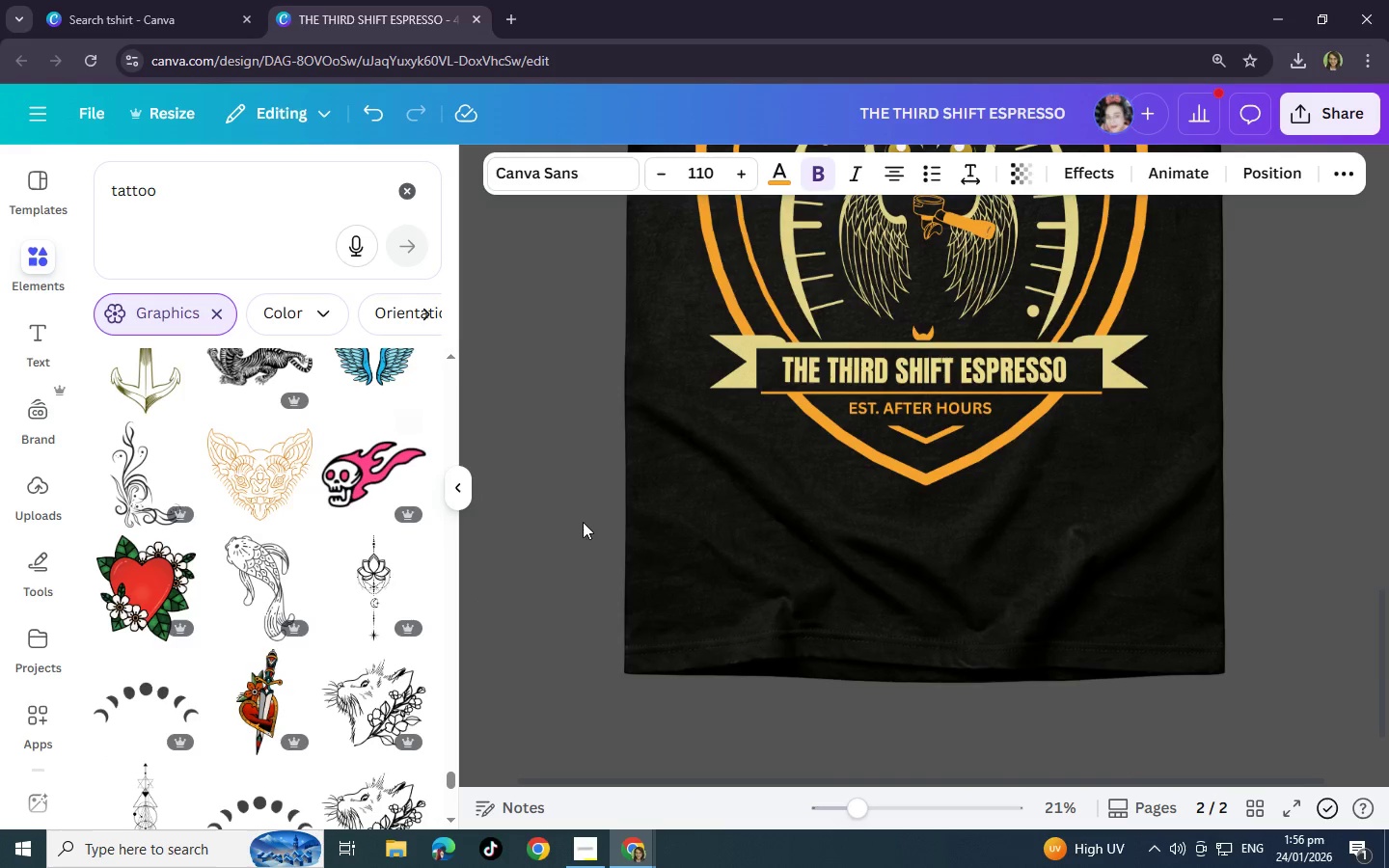 
scroll: coordinate [890, 401], scroll_direction: up, amount: 4.0
 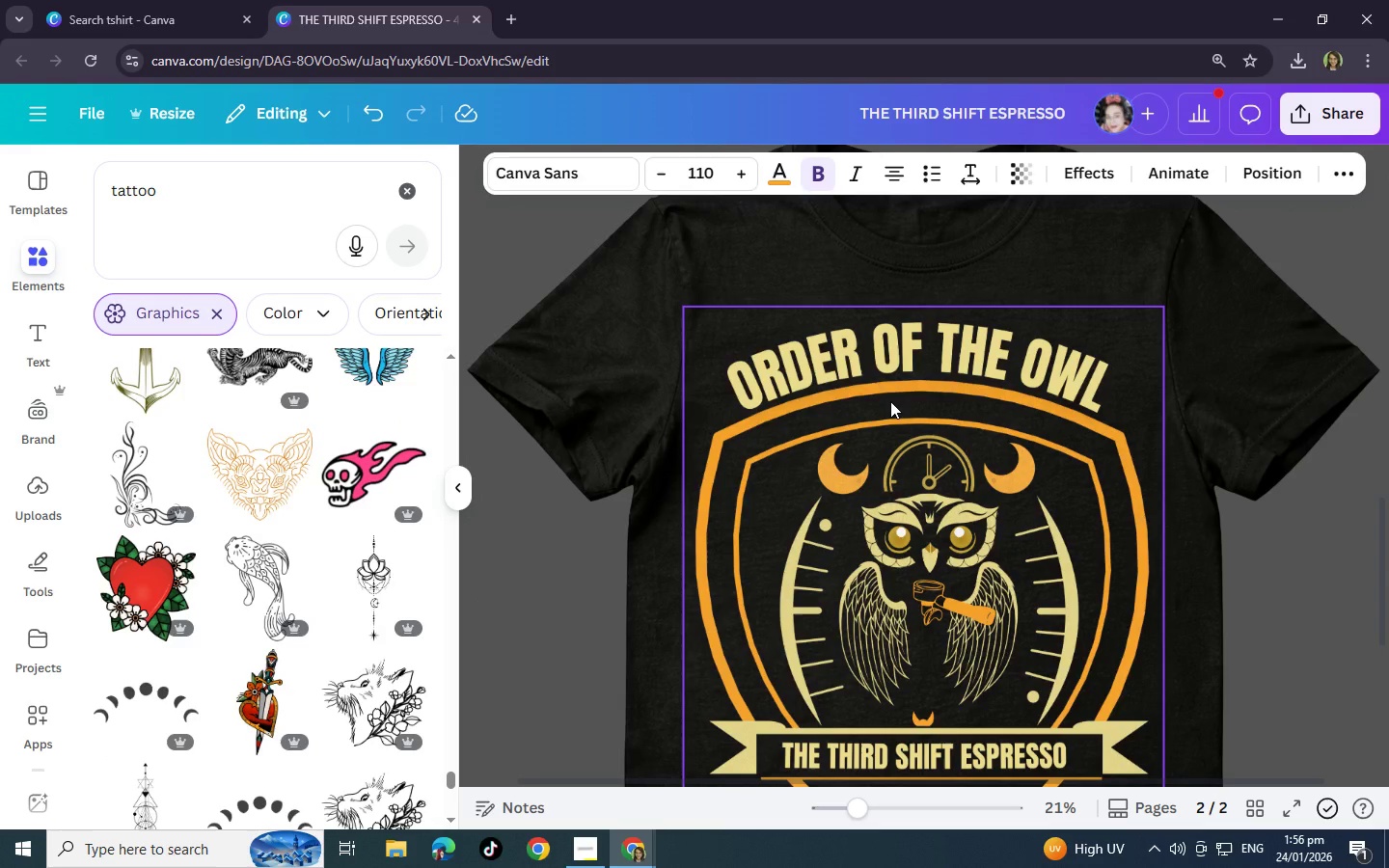 
scroll: coordinate [890, 401], scroll_direction: down, amount: 1.0
 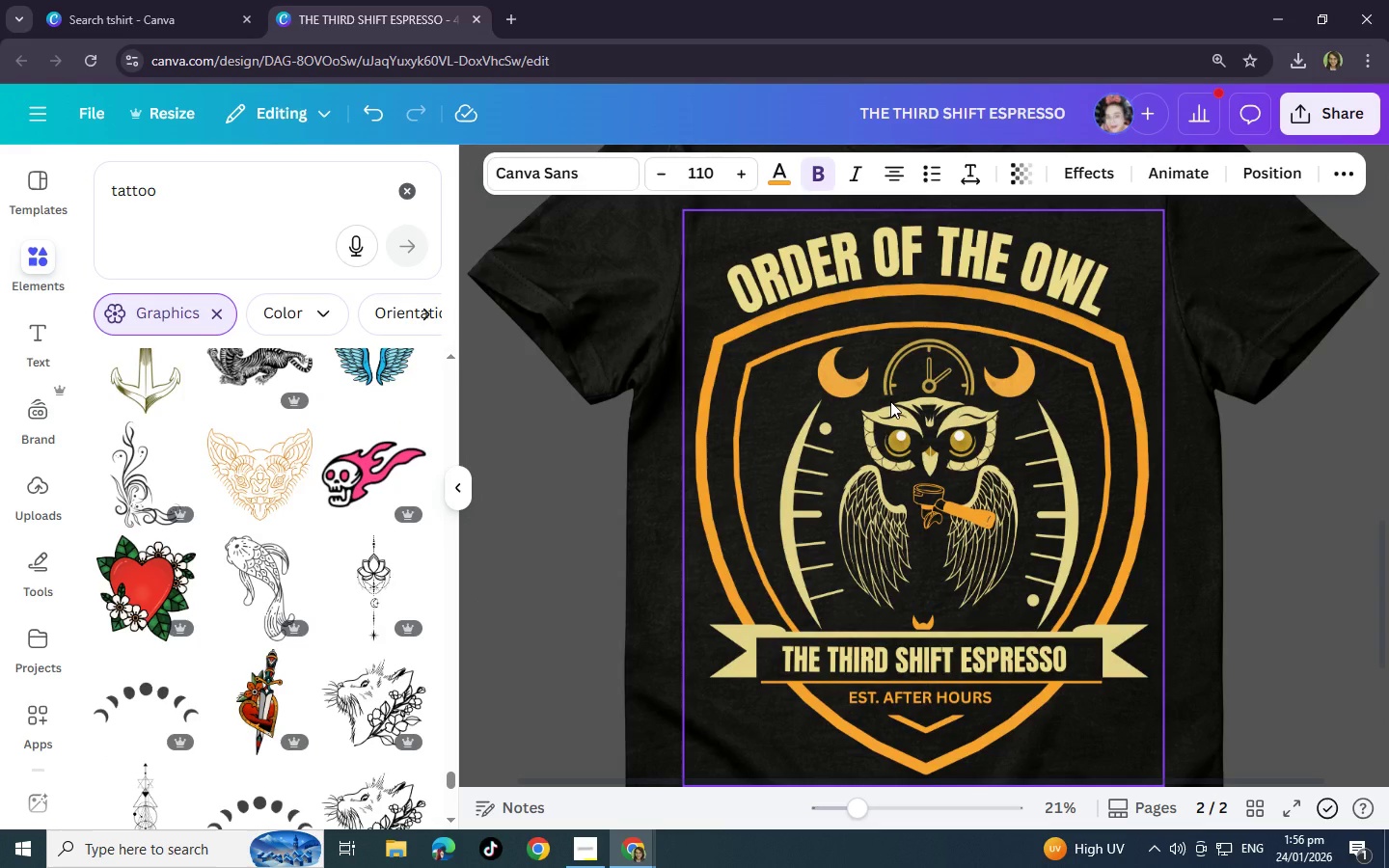 
scroll: coordinate [890, 401], scroll_direction: up, amount: 1.0
 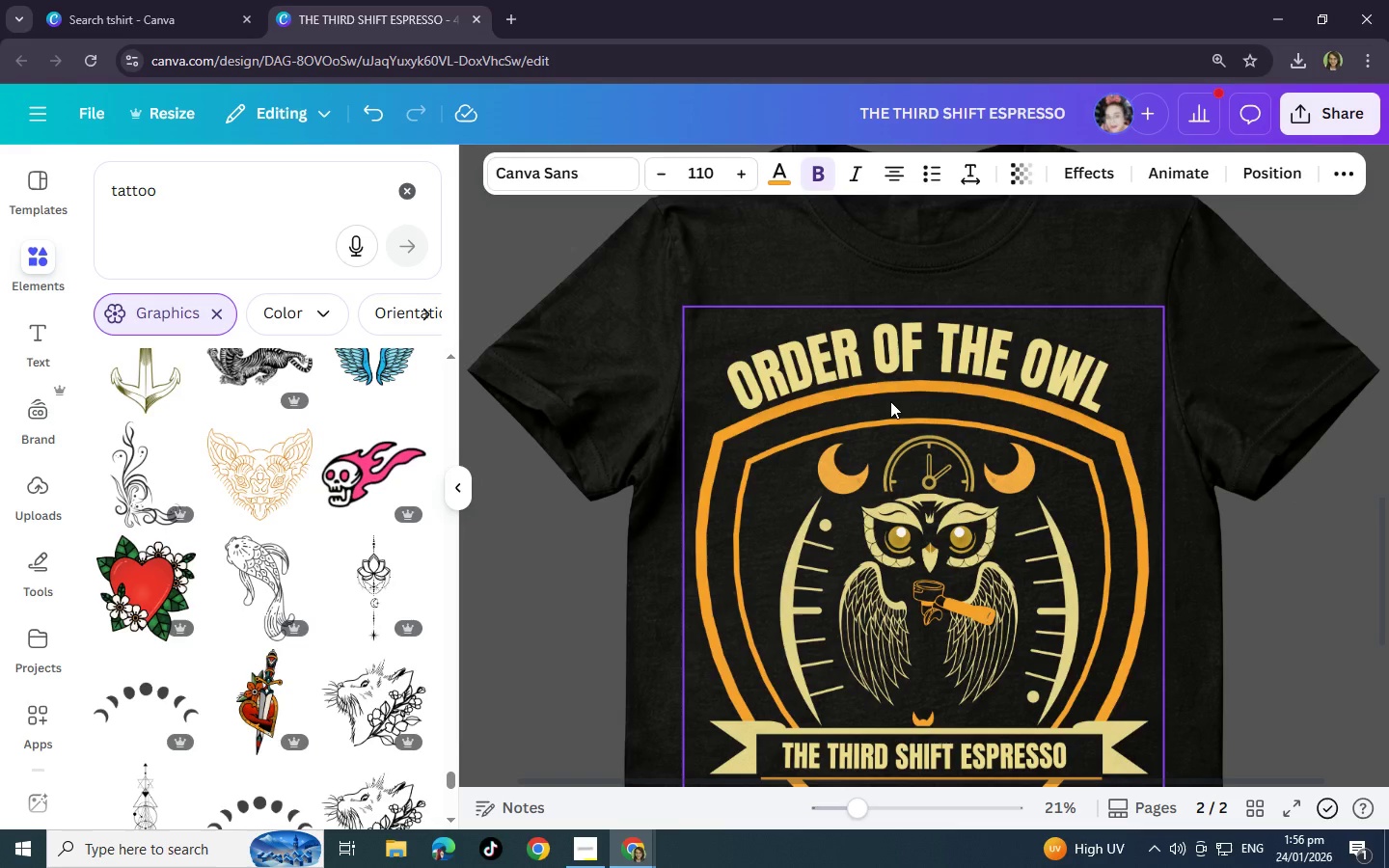 
scroll: coordinate [890, 401], scroll_direction: down, amount: 2.0
 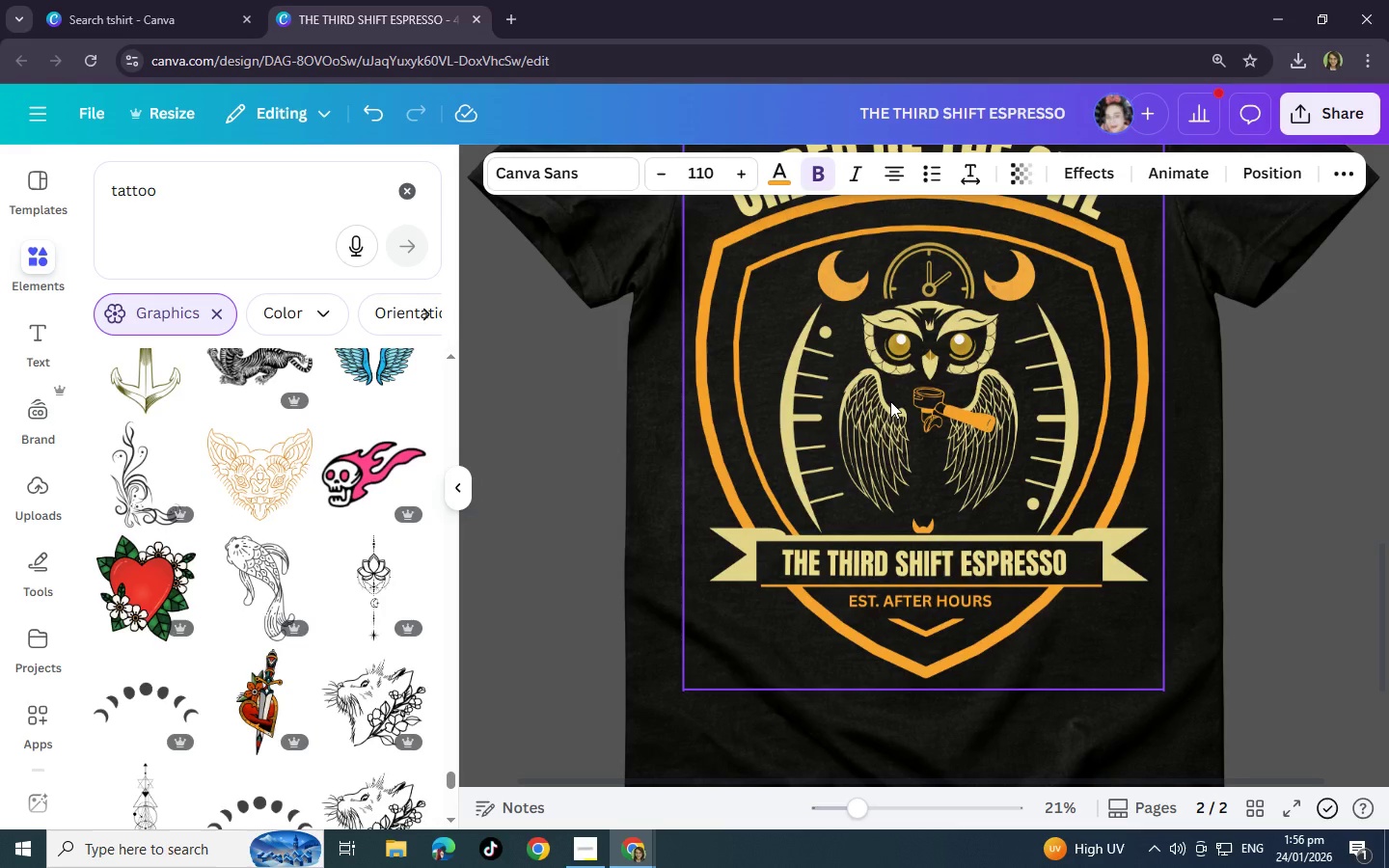 
scroll: coordinate [890, 401], scroll_direction: up, amount: 7.0
 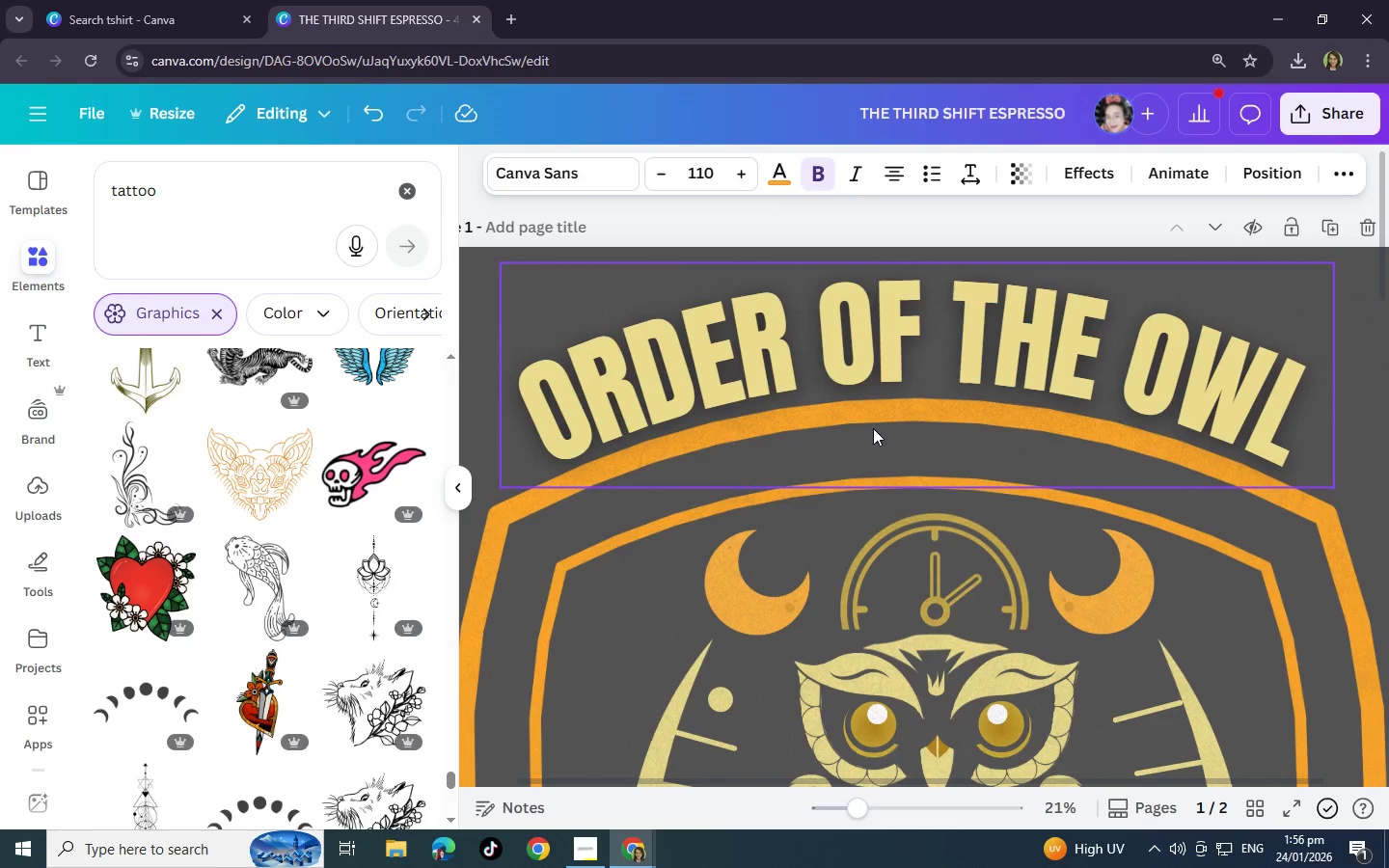 
left_click([874, 366])
 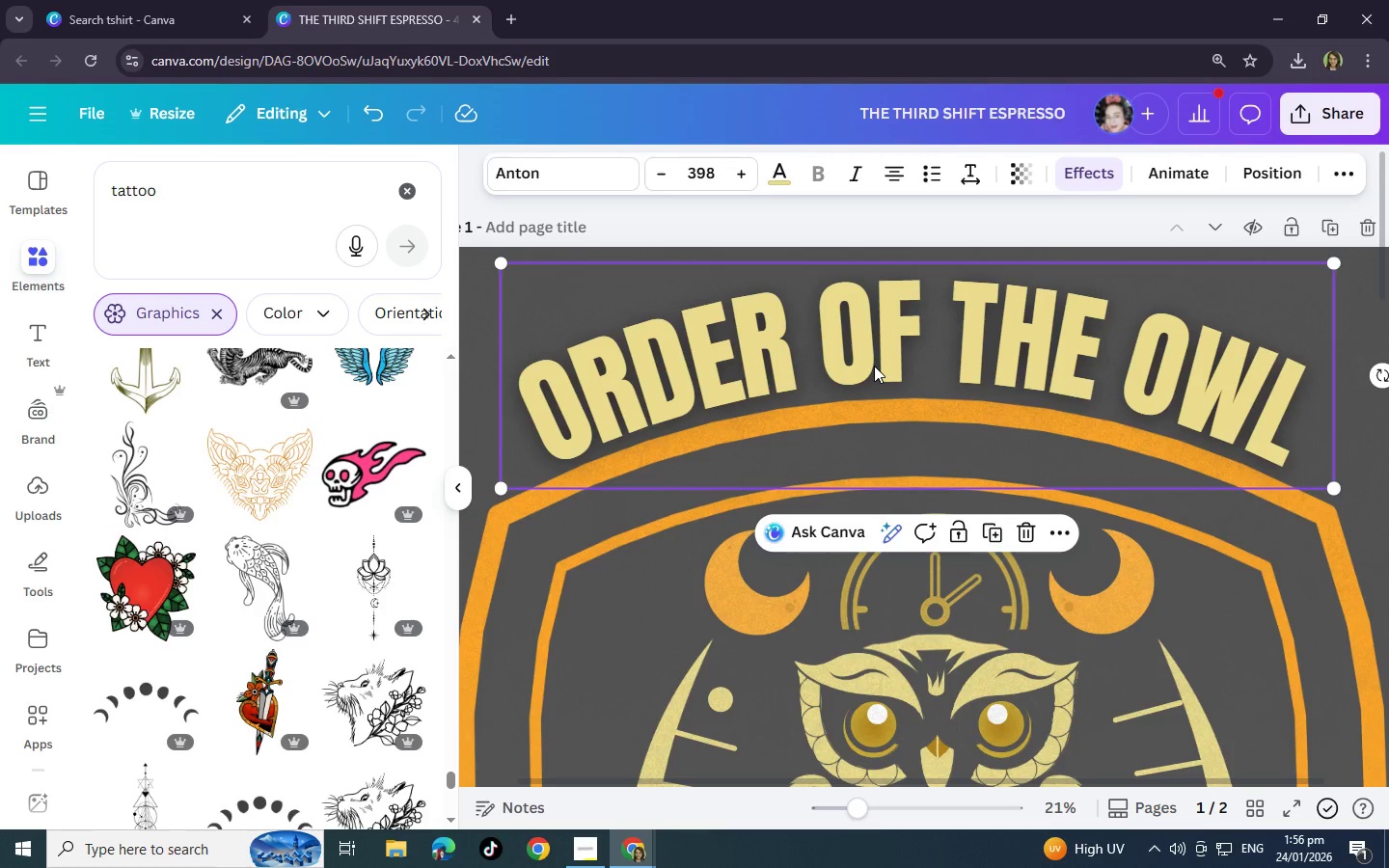 
key(Shift+BracketLeft)
 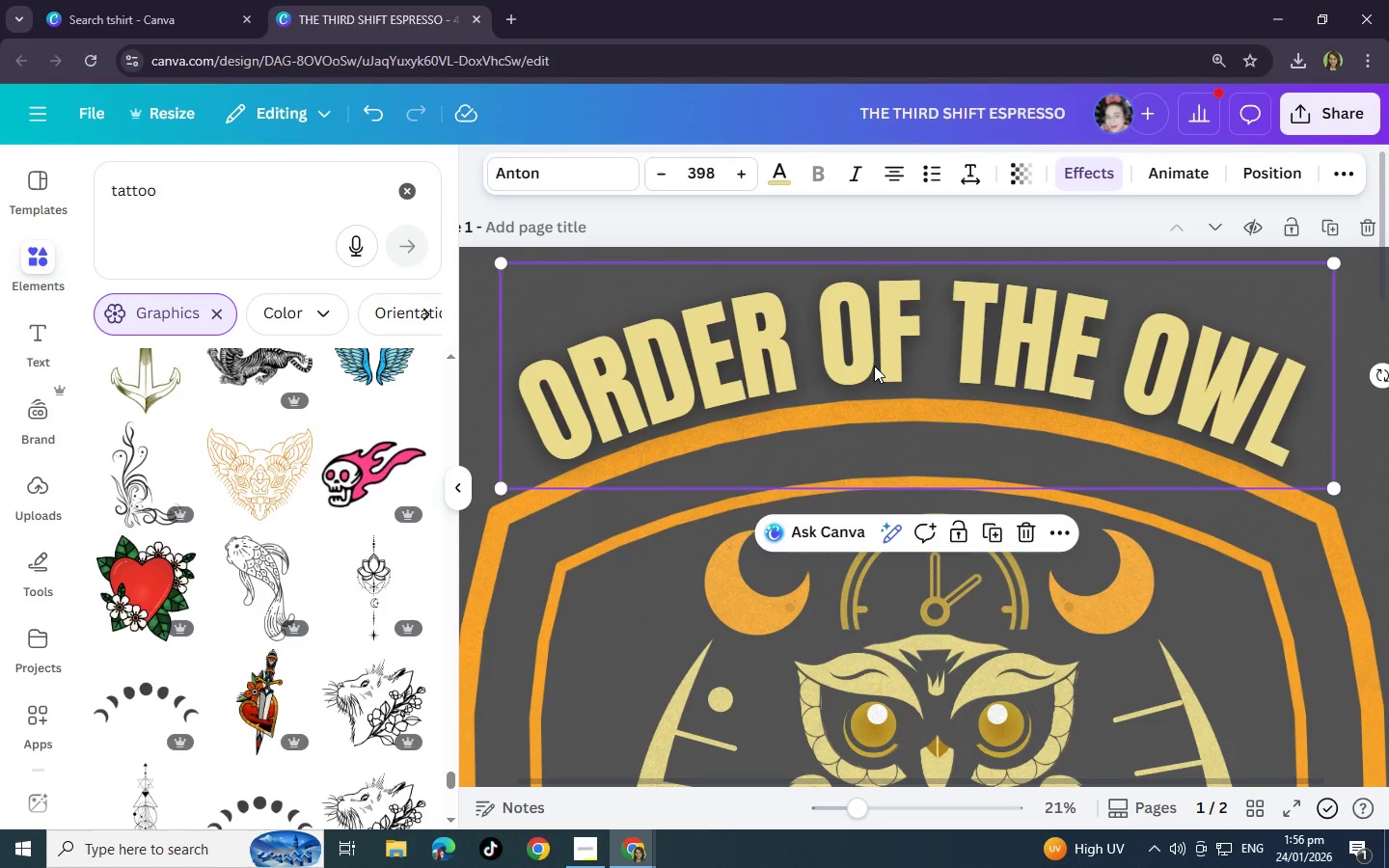 
key(Shift+BracketLeft)
 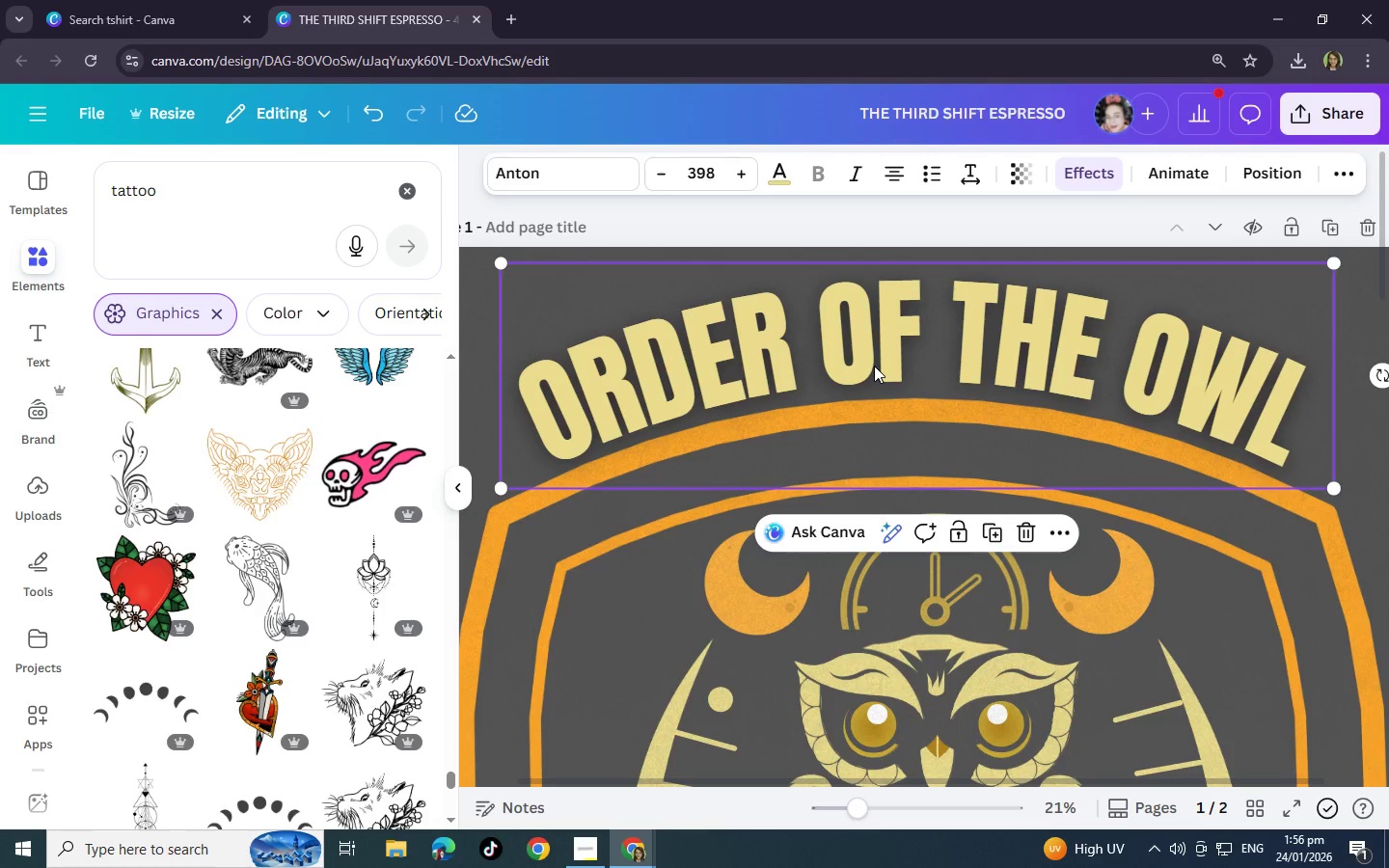 
key(Shift+BracketLeft)
 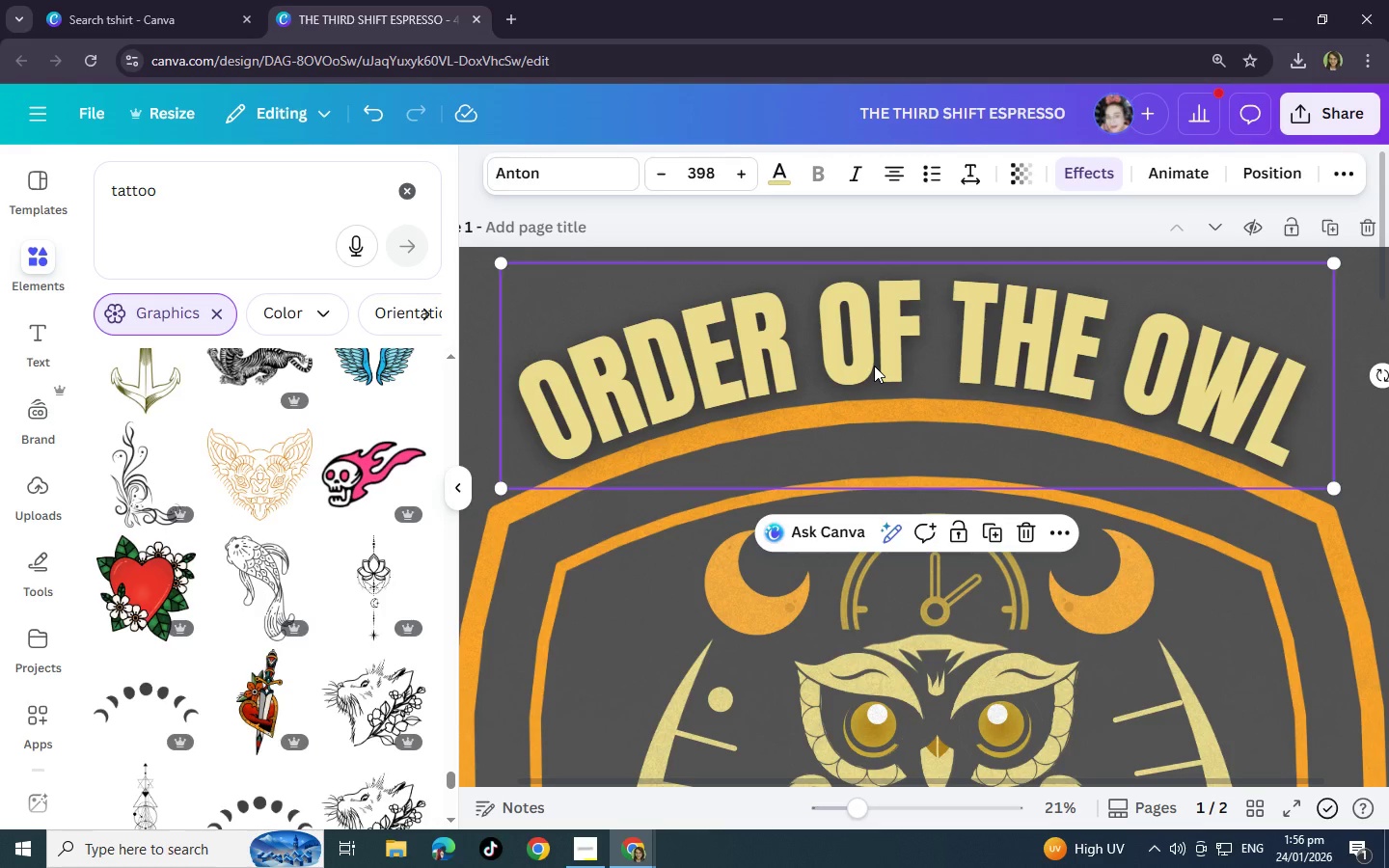 
key(Shift+BracketLeft)
 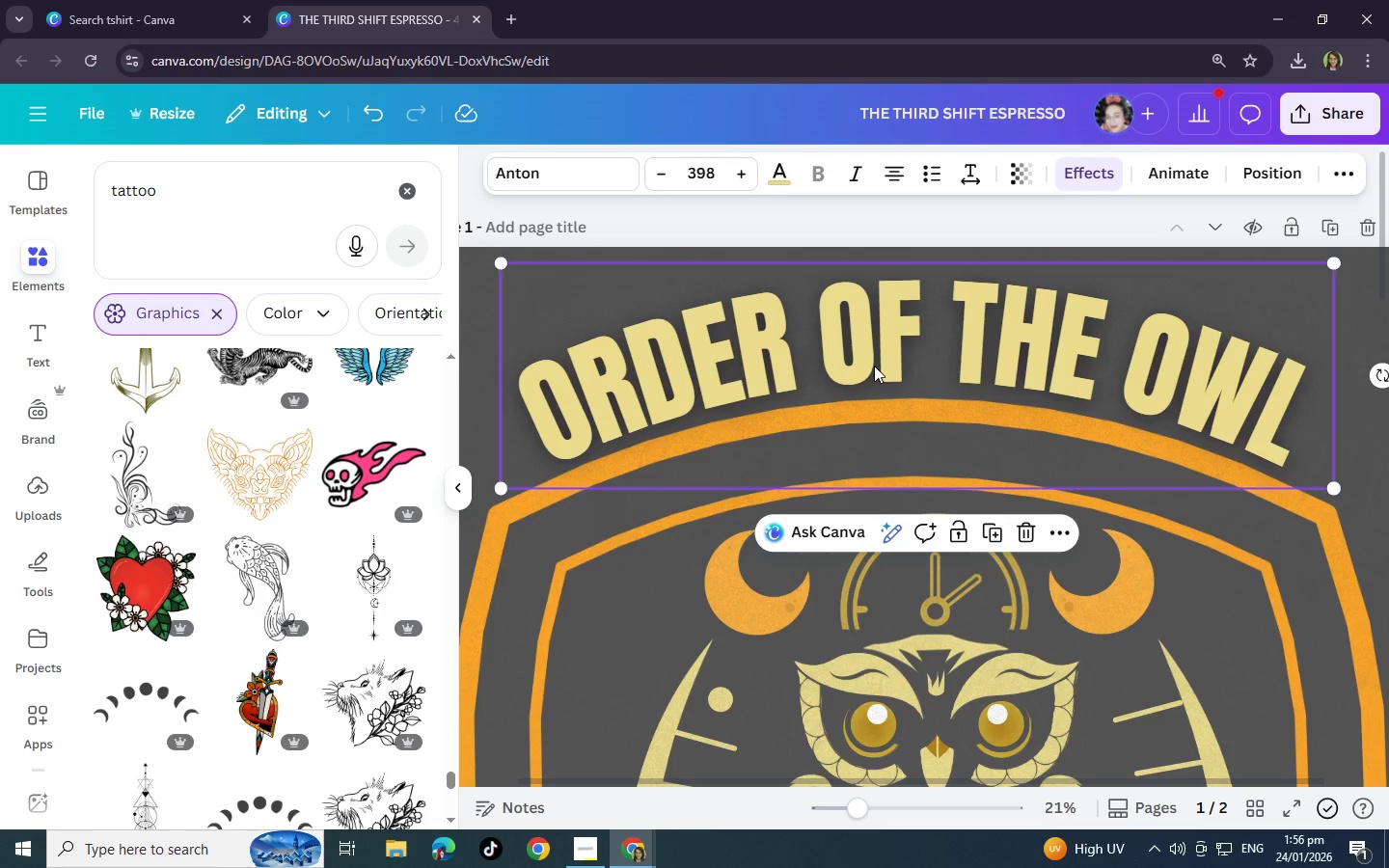 
key(Shift+BracketLeft)
 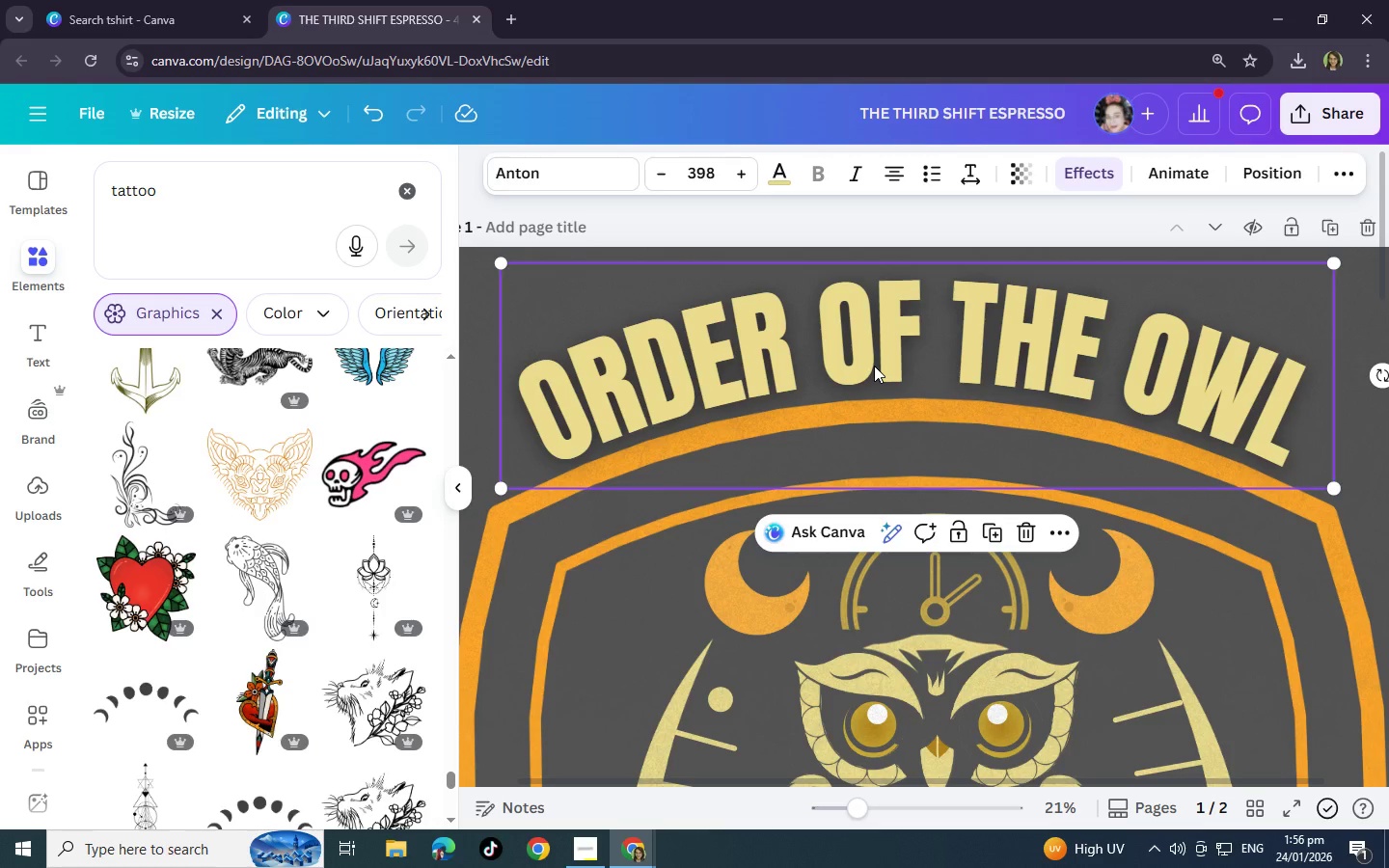 
key(Shift+BracketLeft)
 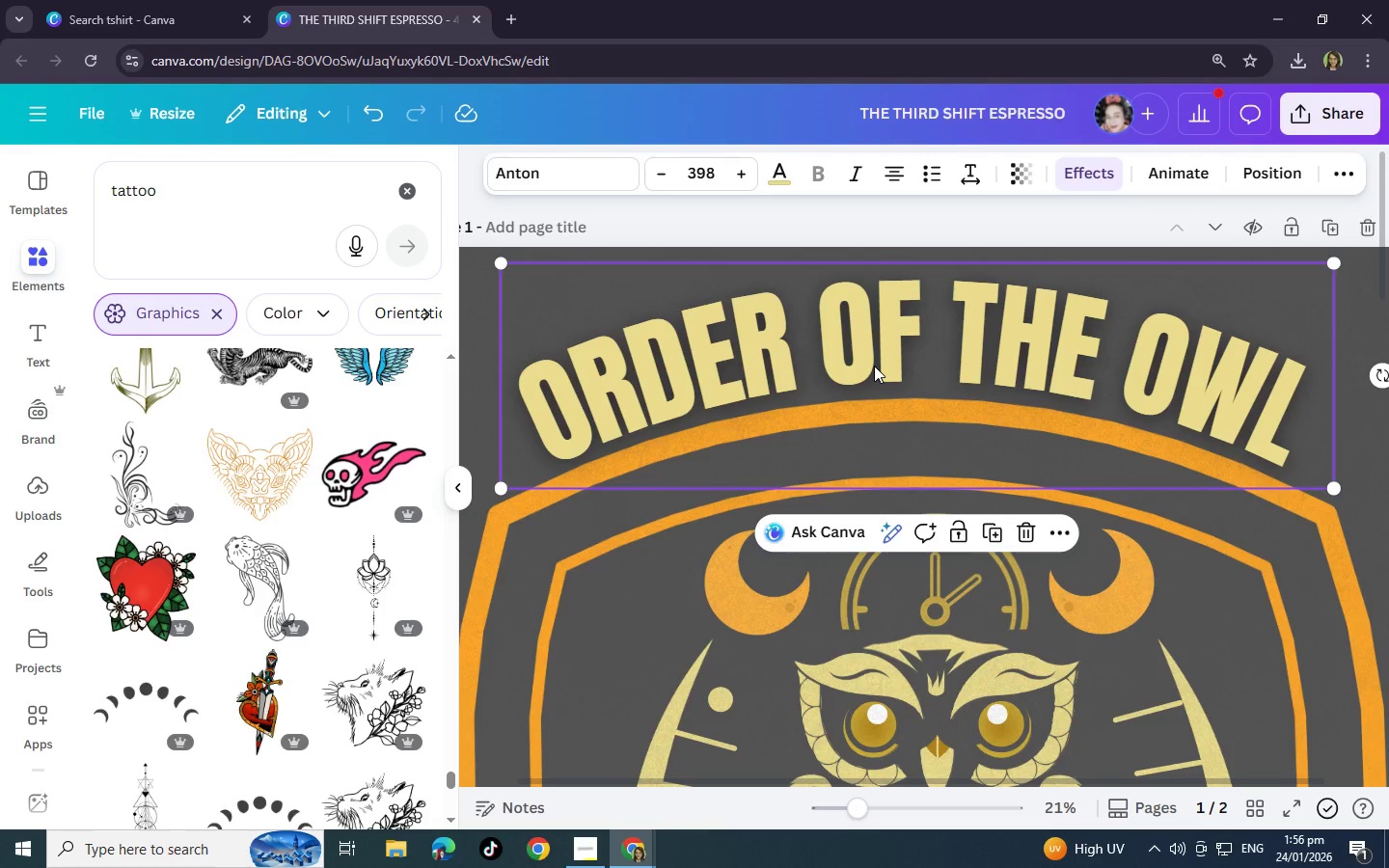 
key(Shift+BracketLeft)
 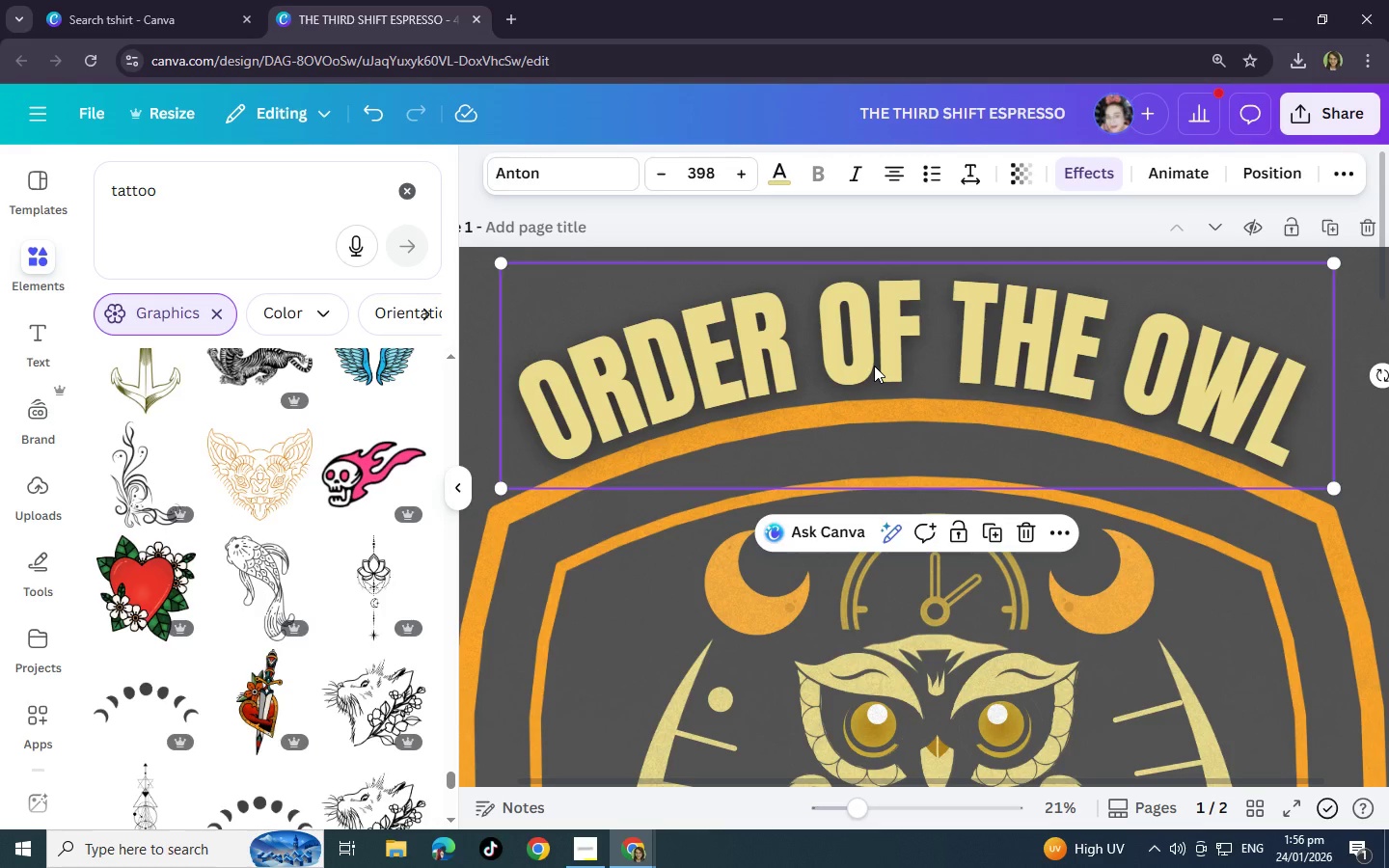 
key(Shift+BracketLeft)
 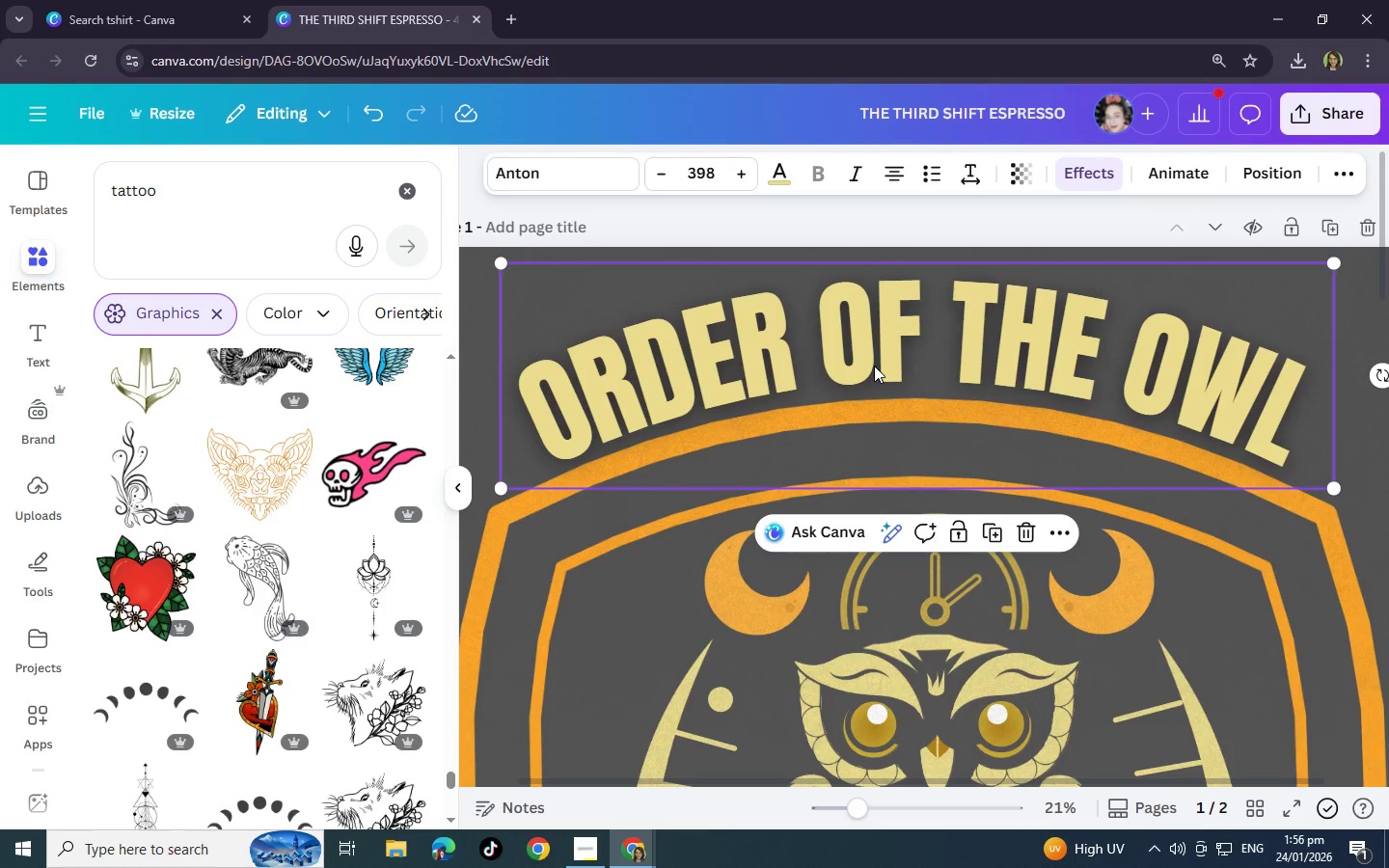 
key(Shift+BracketLeft)
 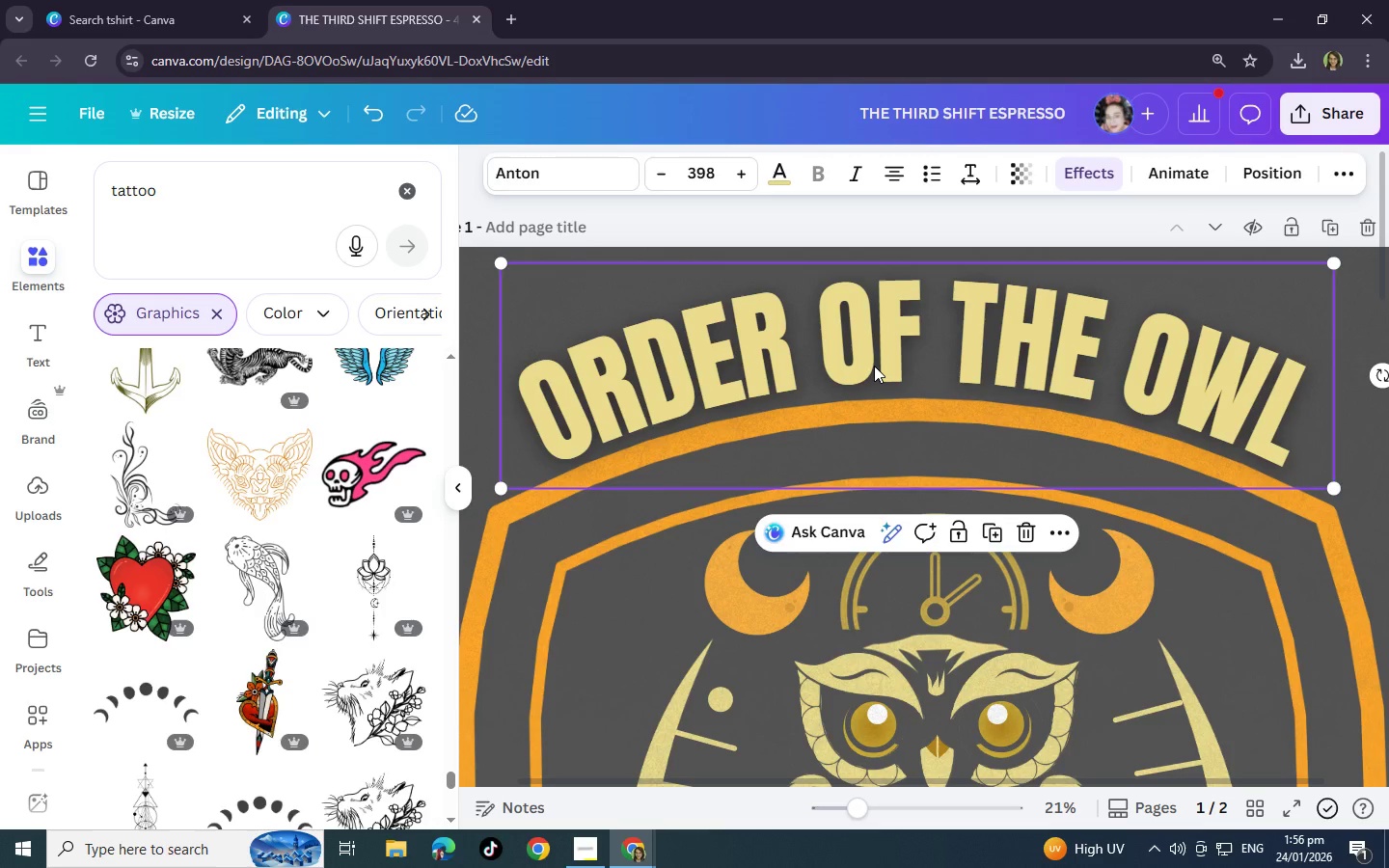 
key(Shift+BracketRight)
 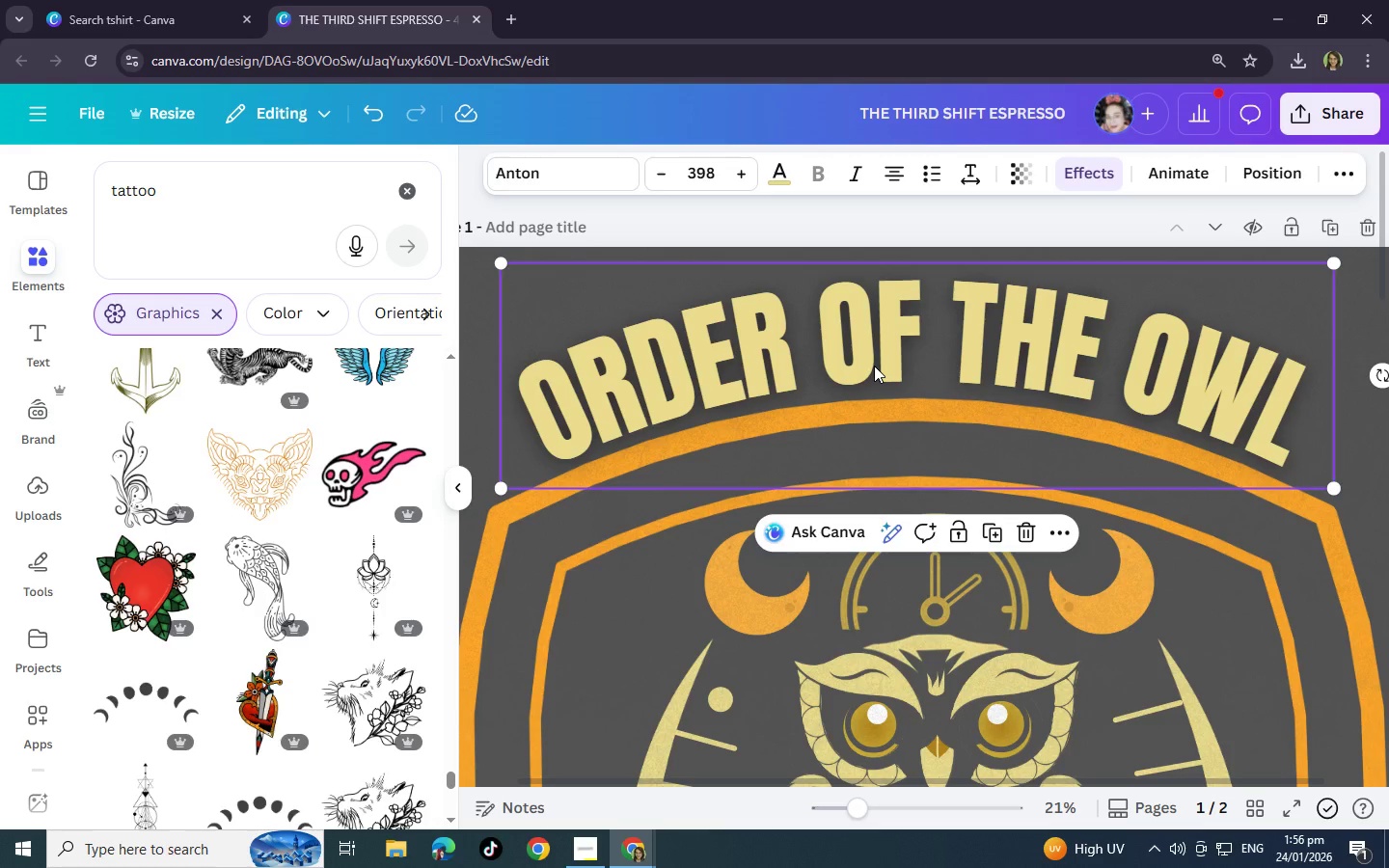 
key(Shift+BracketRight)
 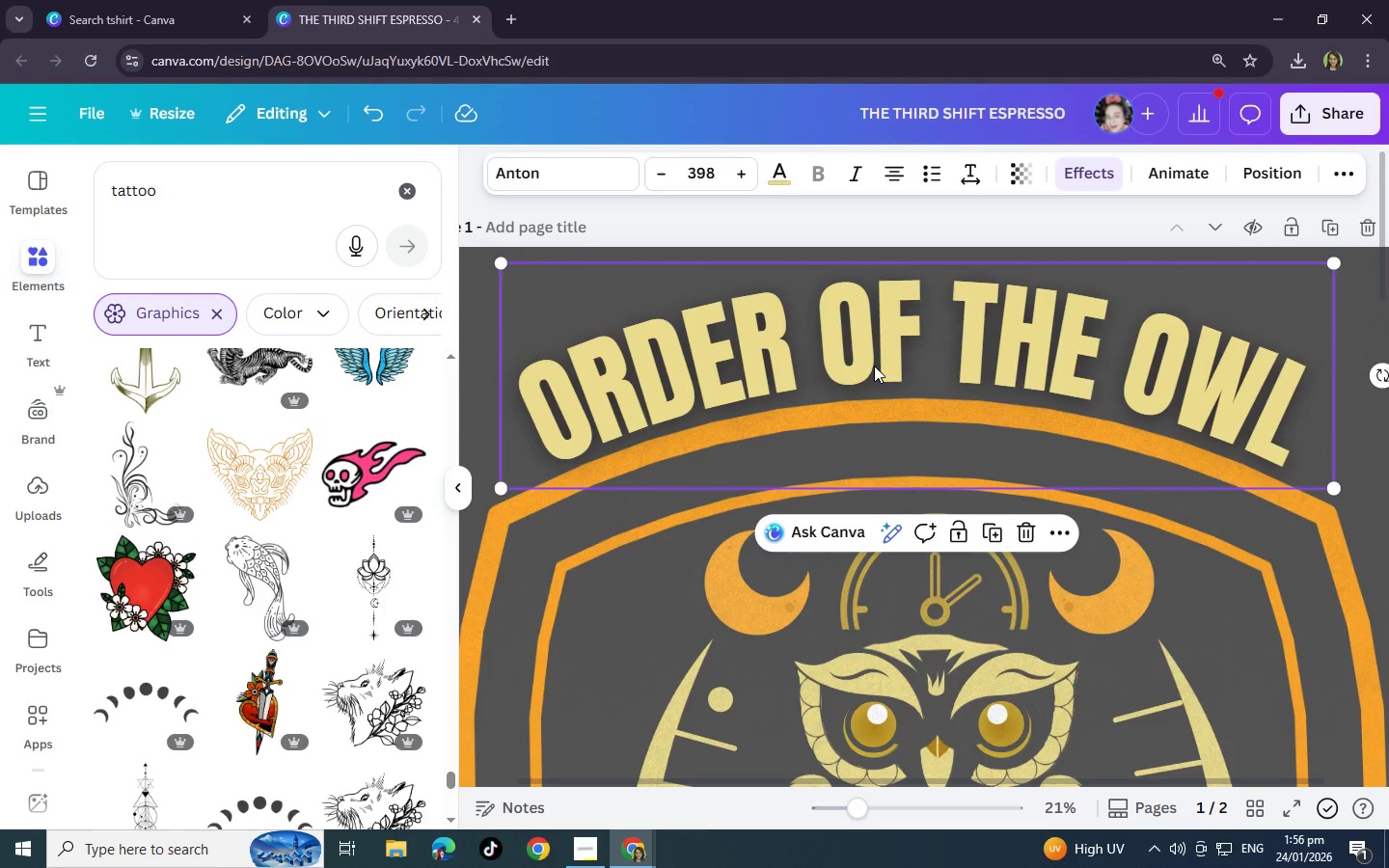 
key(Shift+BracketRight)
 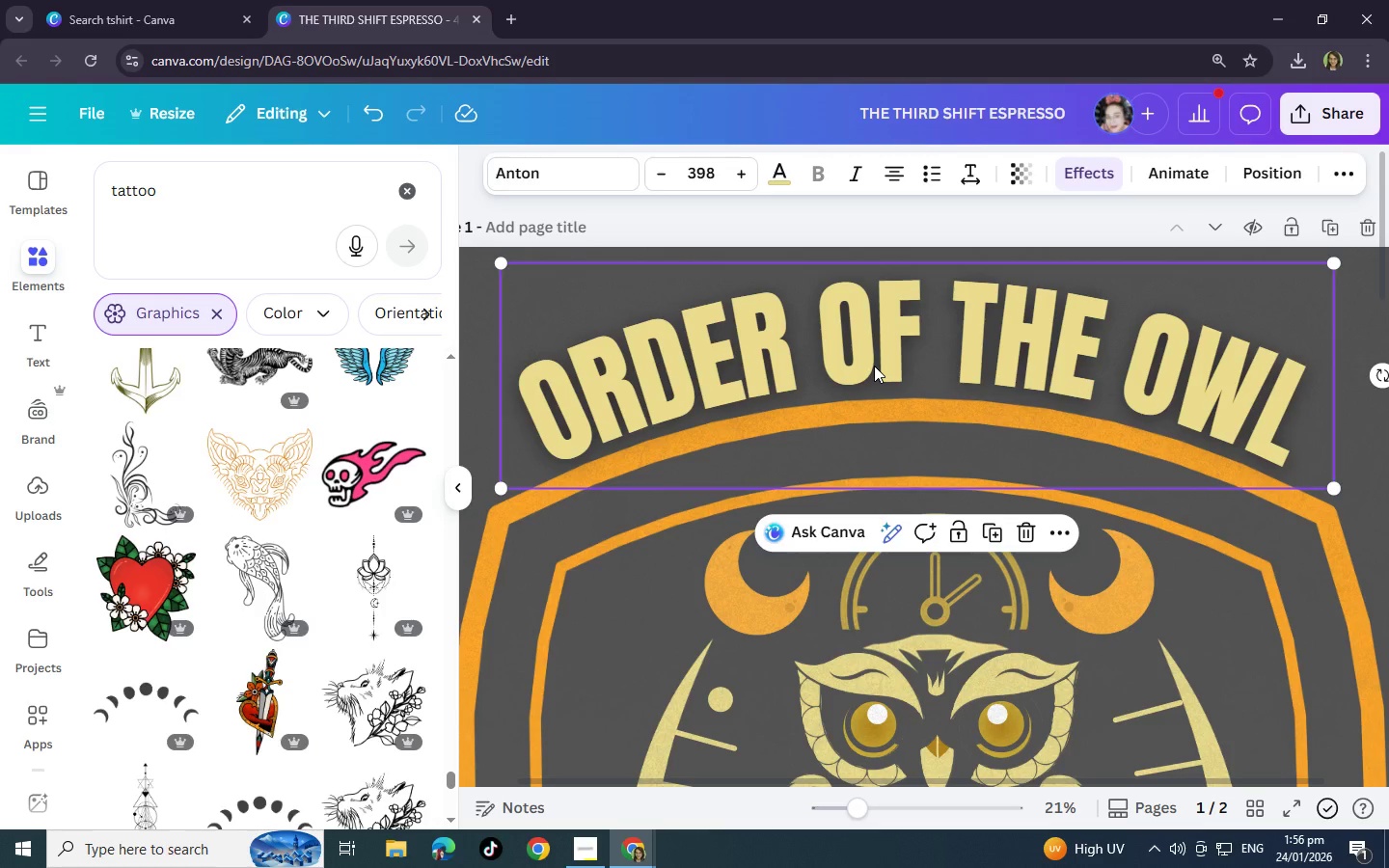 
key(Shift+BracketRight)
 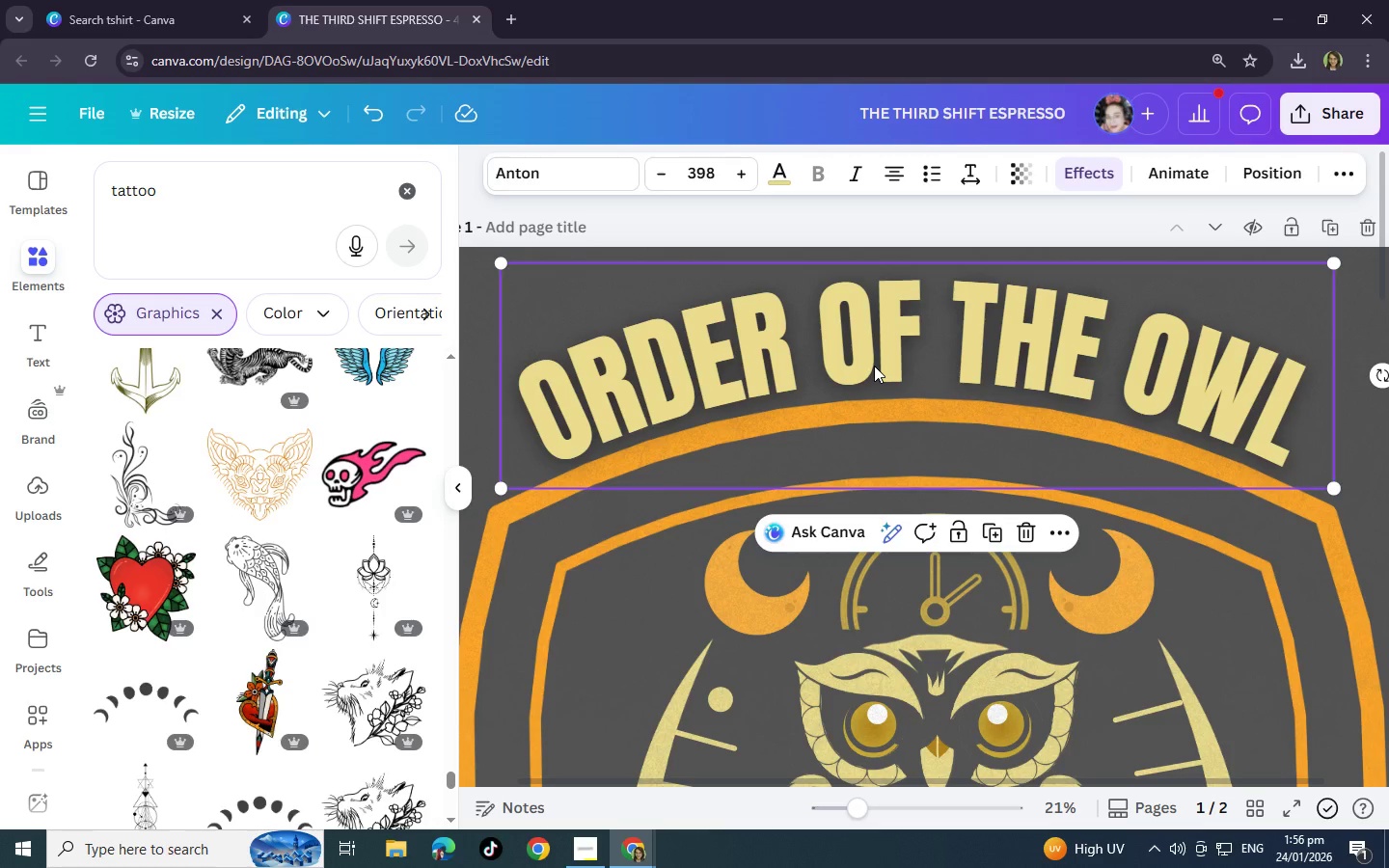 
key(Shift+BracketRight)
 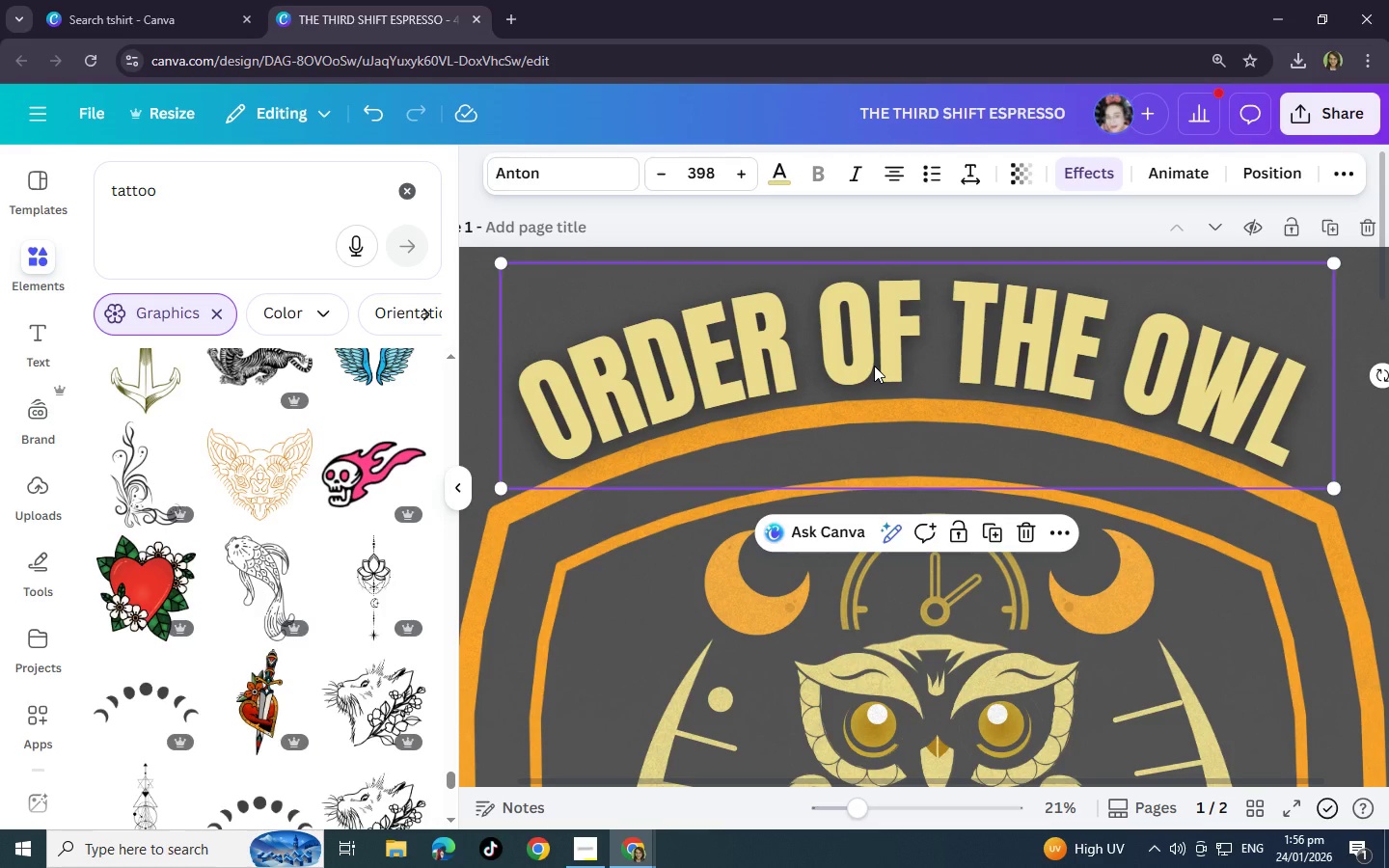 
key(Shift+BracketRight)
 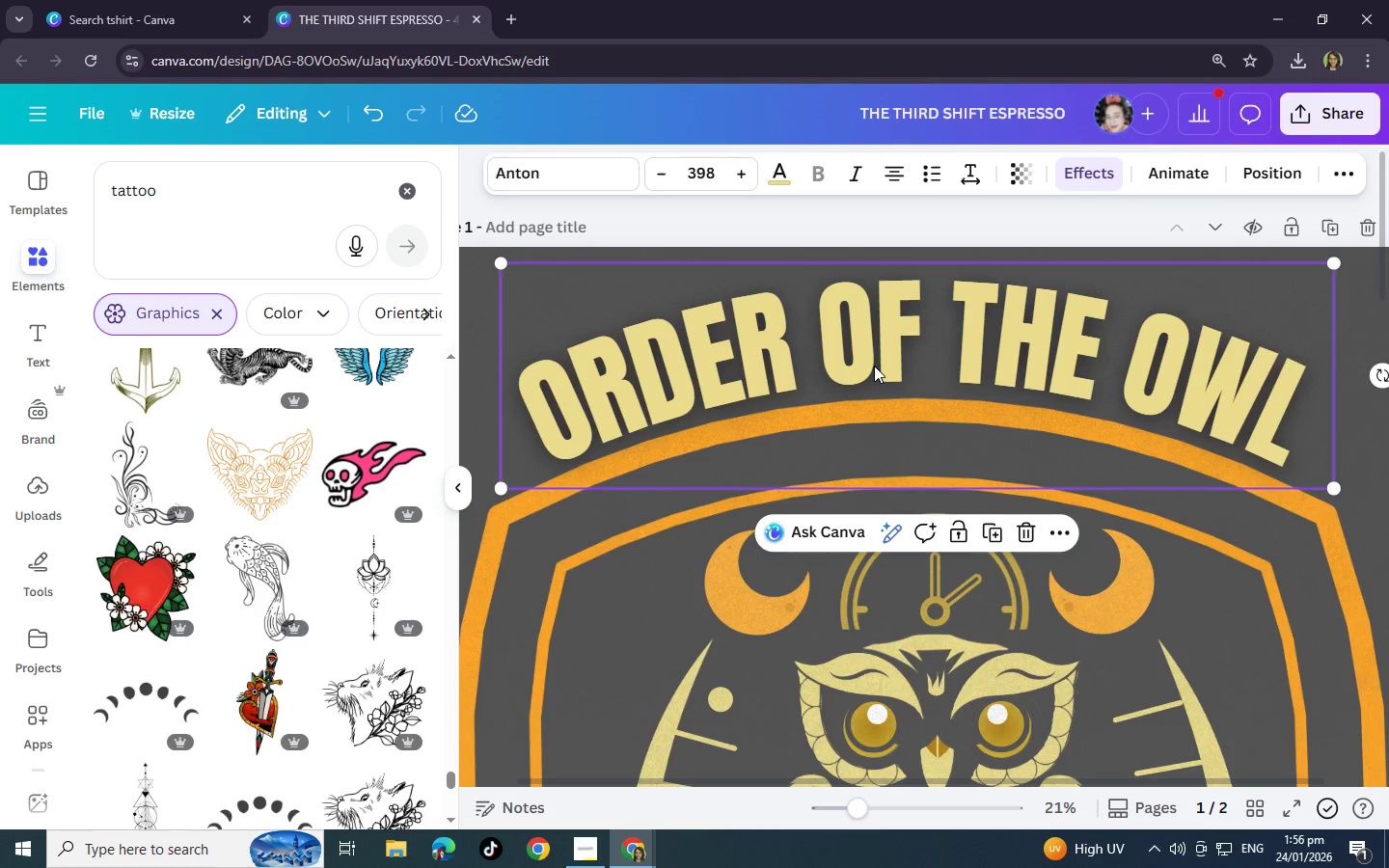 
key(Shift+BracketRight)
 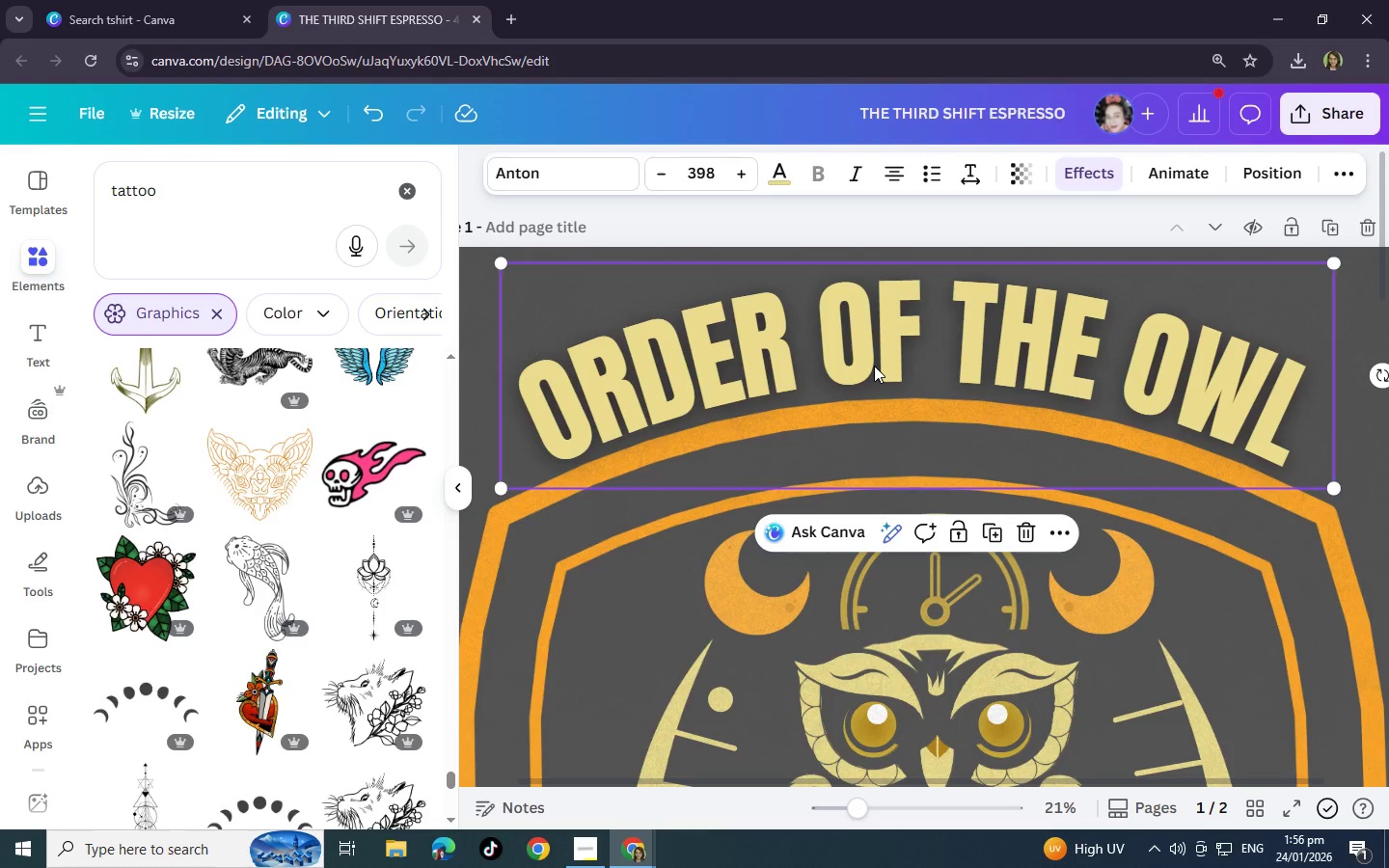 
key(Shift+BracketRight)
 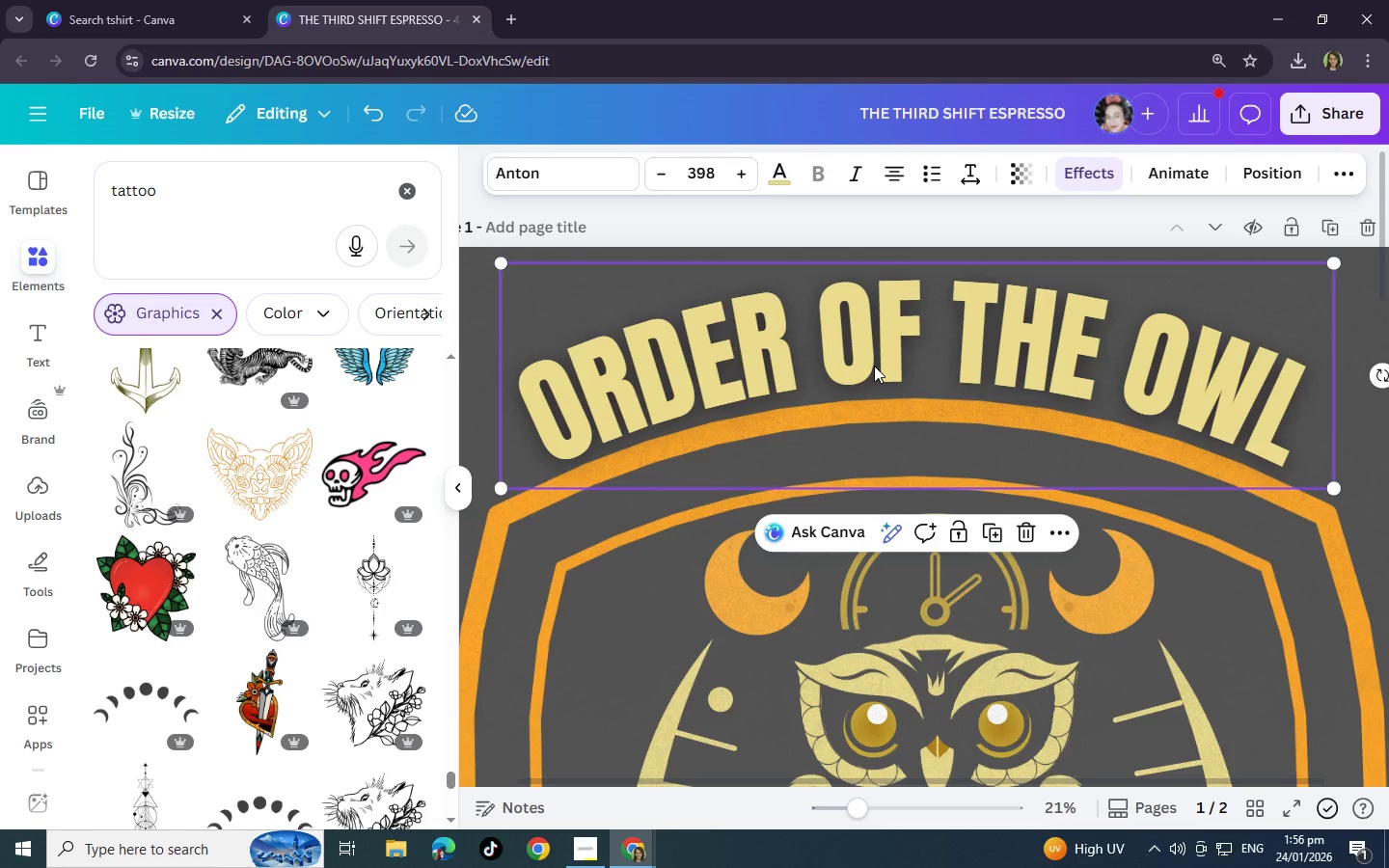 
key(Shift+BracketLeft)
 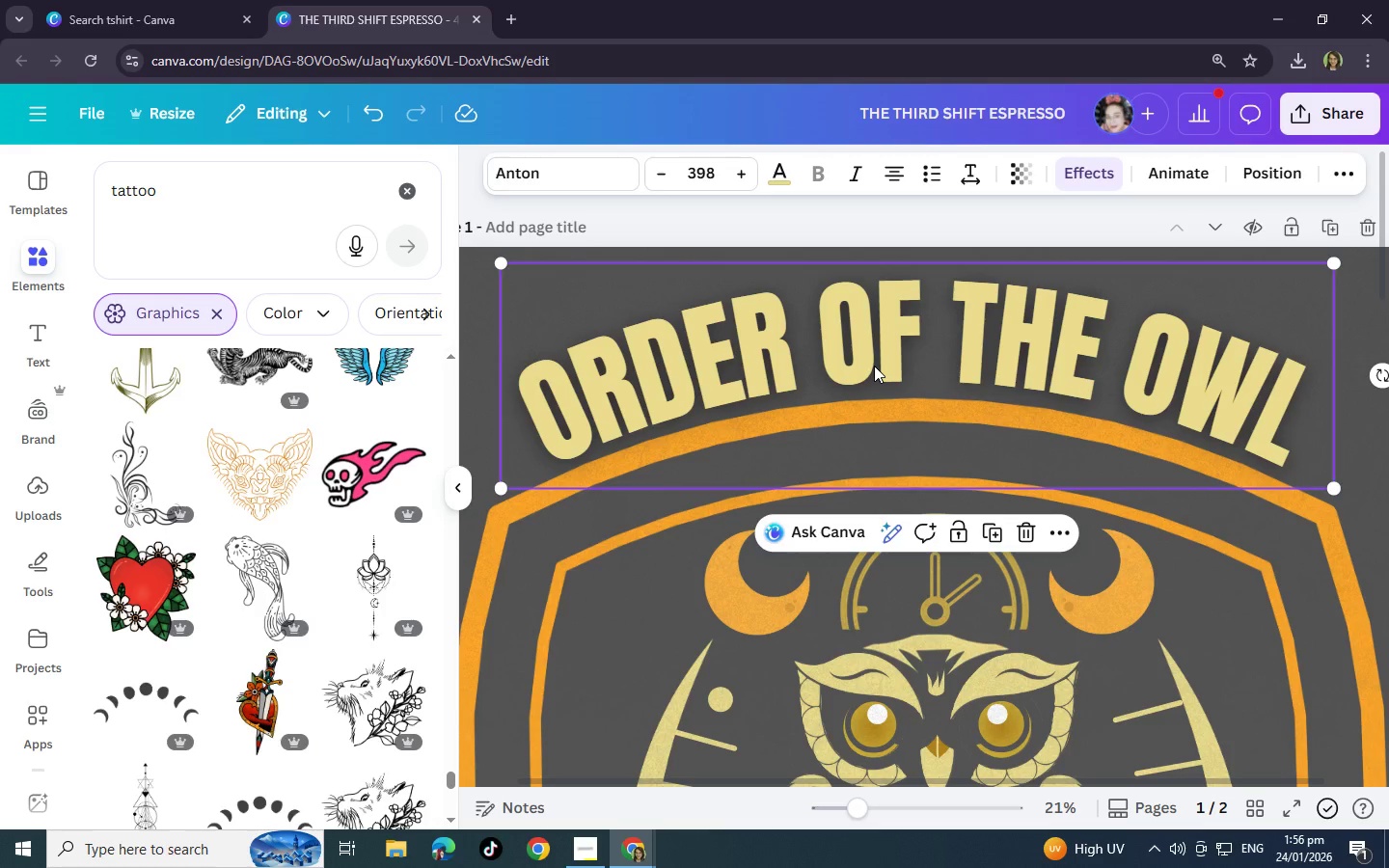 
key(Shift+BracketLeft)
 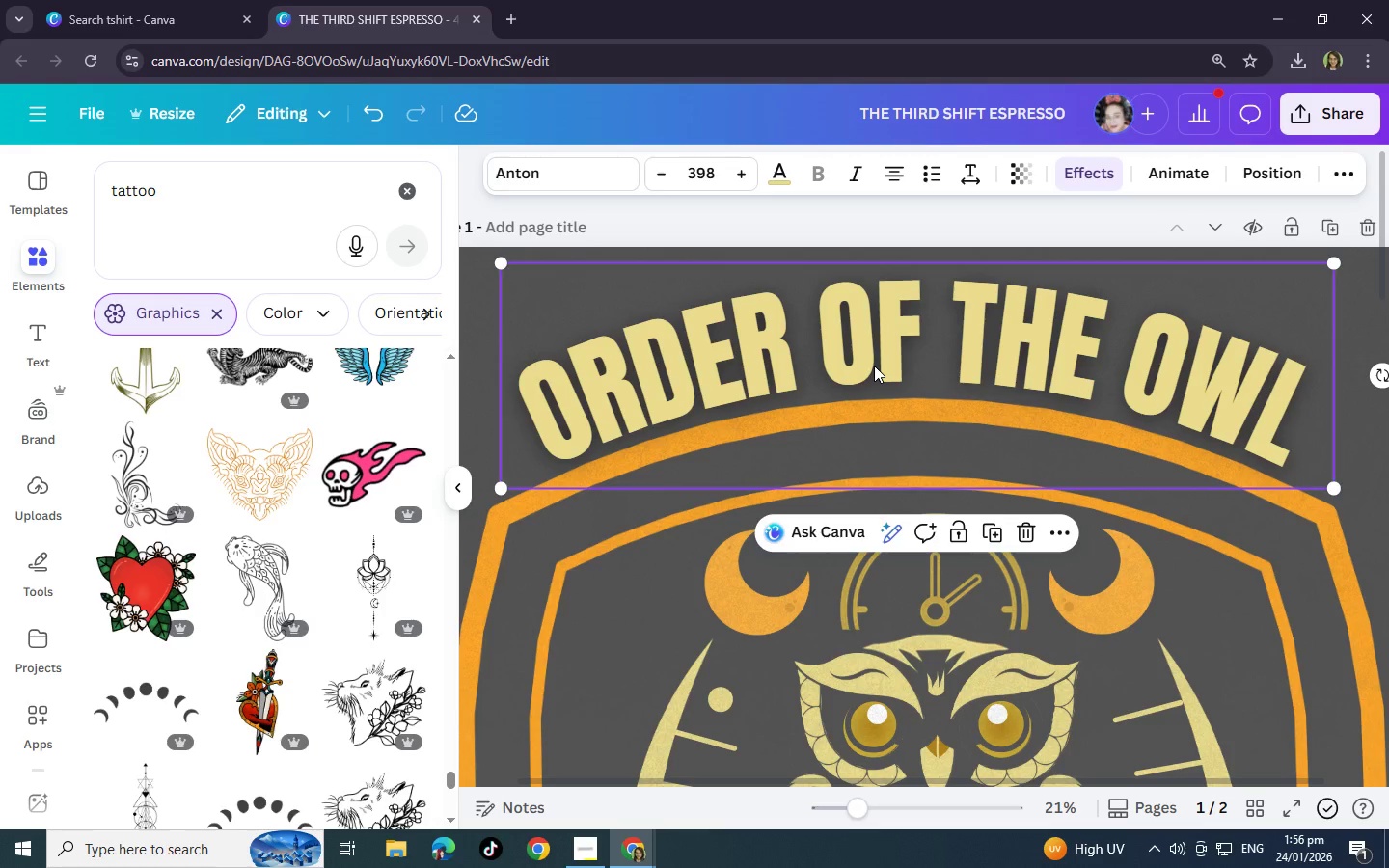 
key(Shift+BracketLeft)
 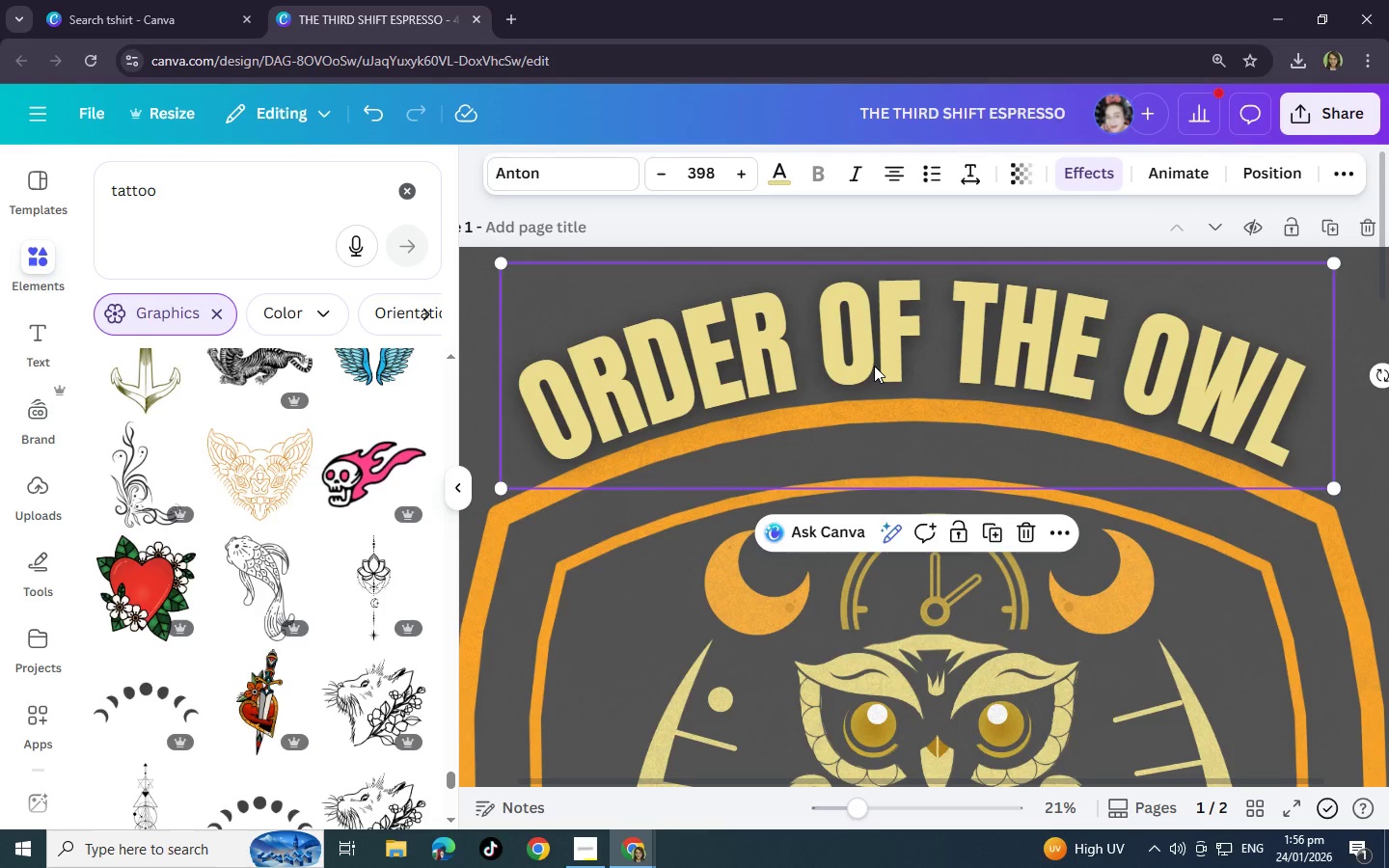 
key(Shift+BracketLeft)
 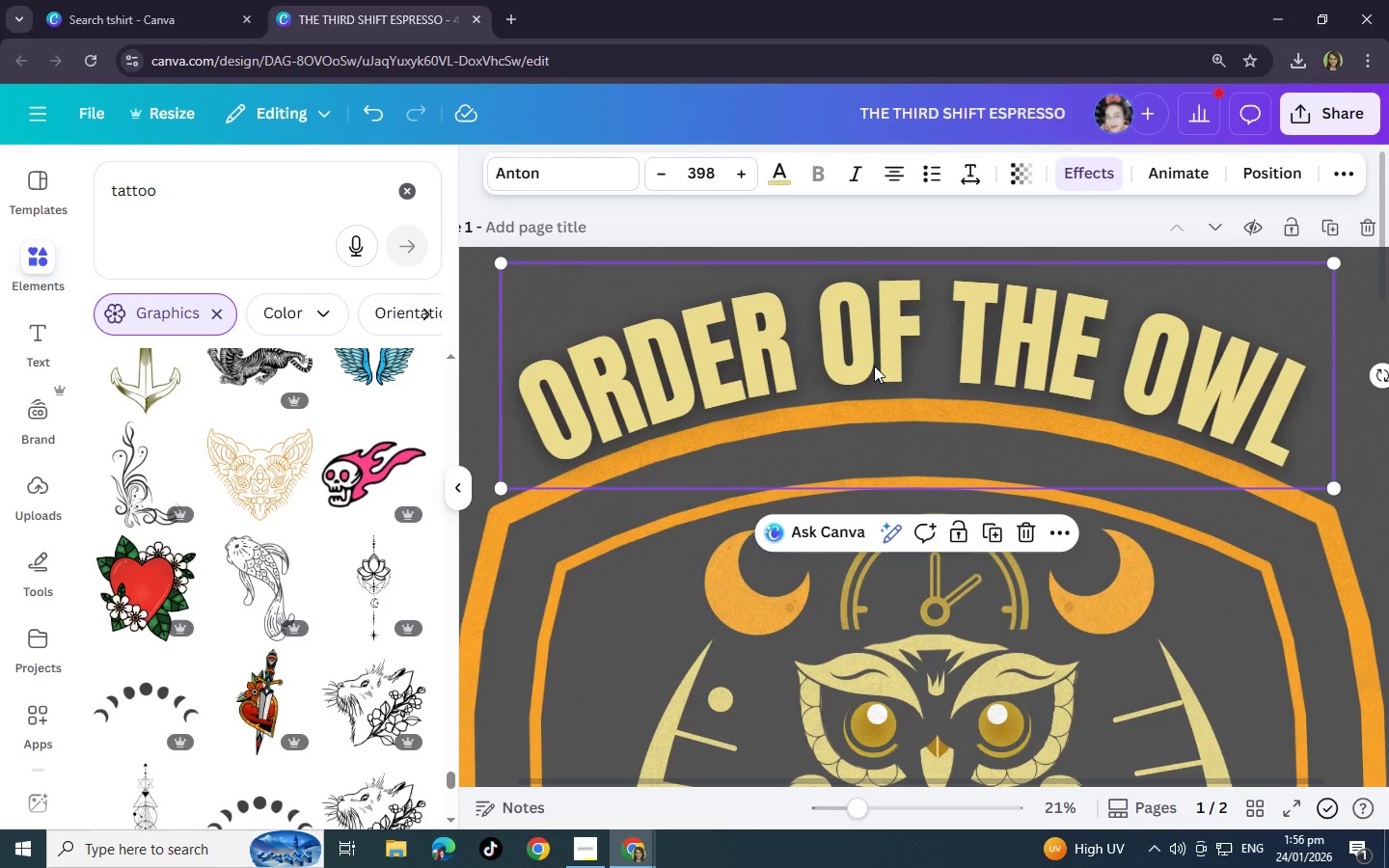 
key(Shift+BracketLeft)
 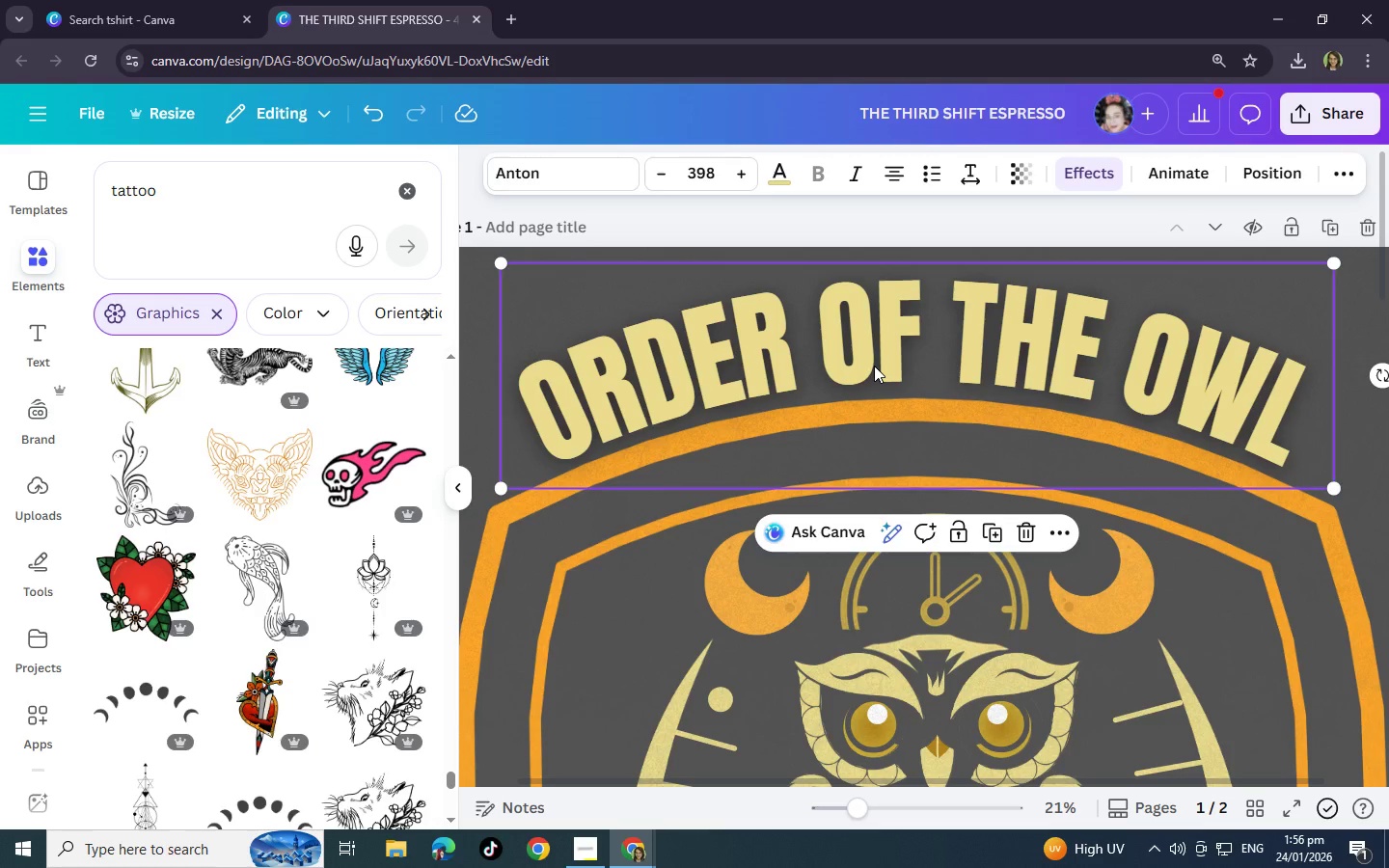 
key(Shift+BracketLeft)
 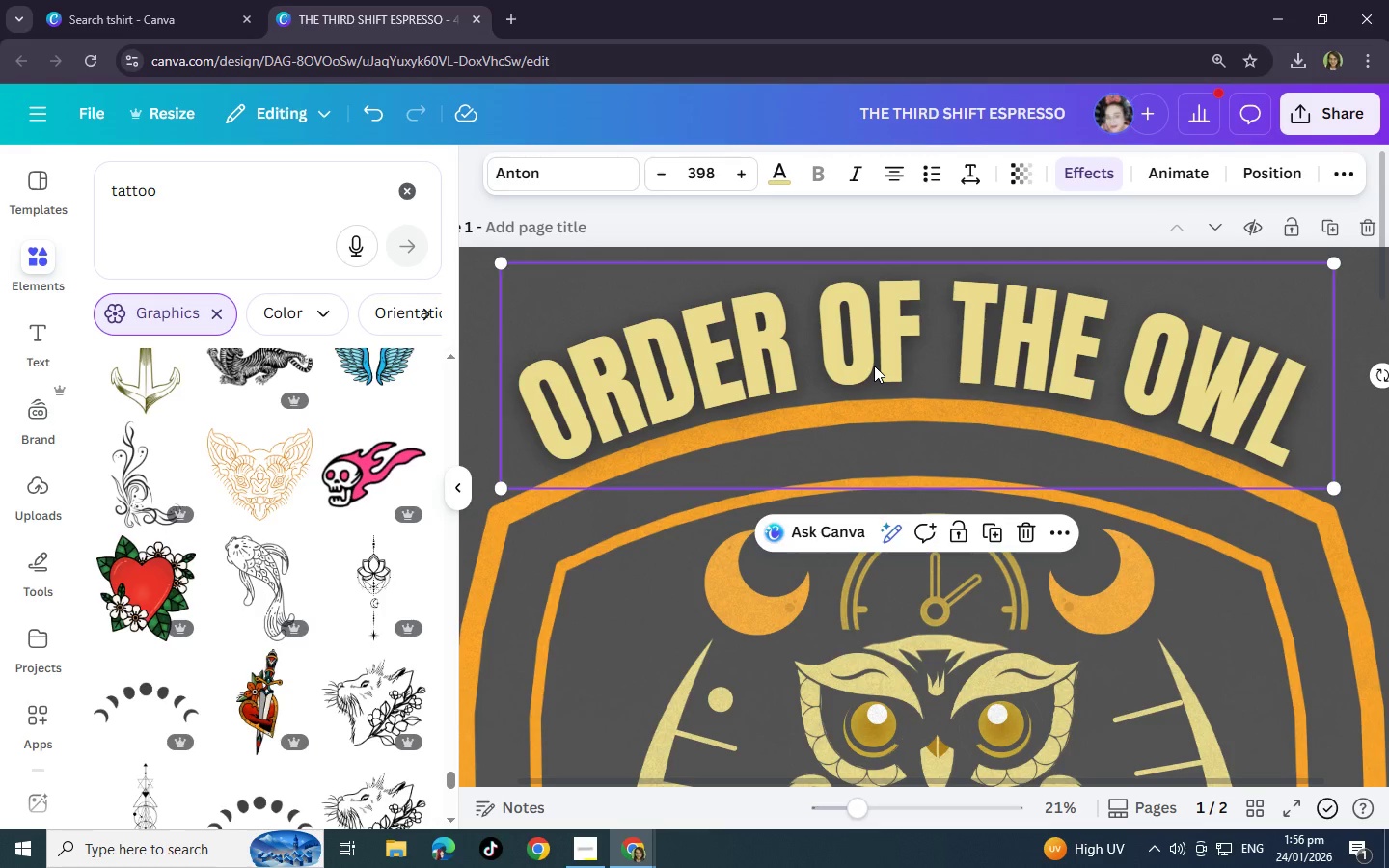 
key(Shift+BracketLeft)
 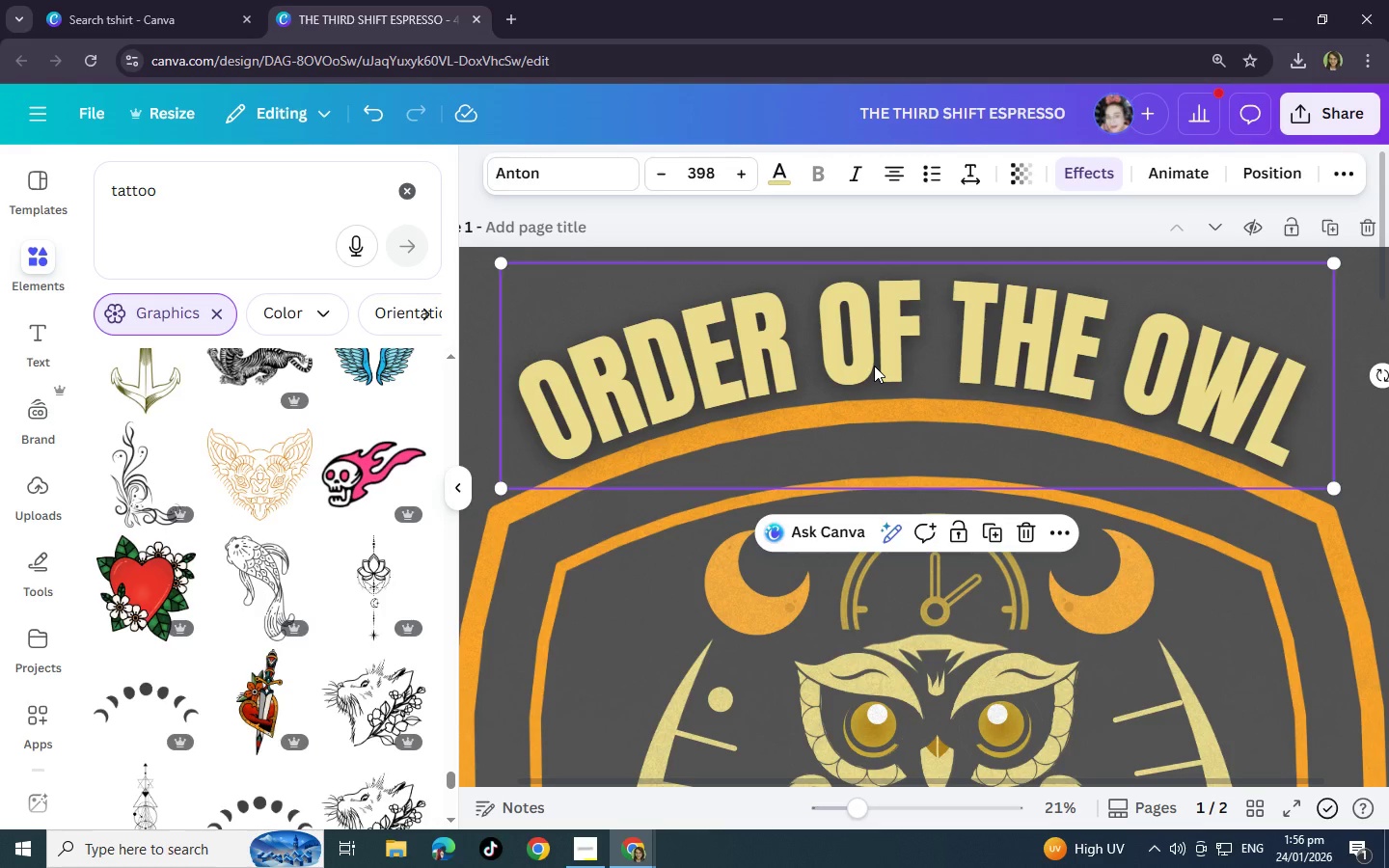 
key(Shift+BracketLeft)
 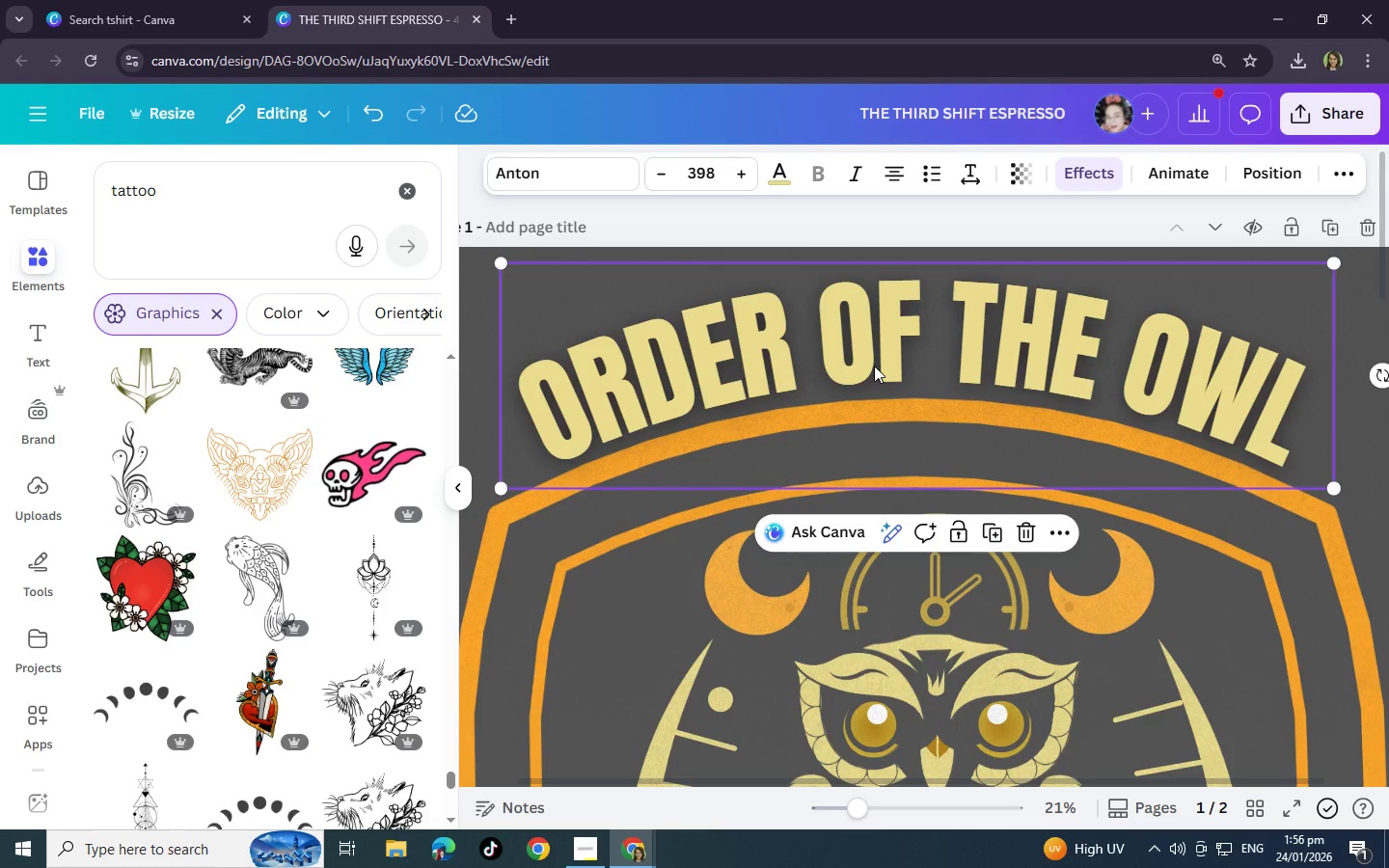 
key(Shift+BracketLeft)
 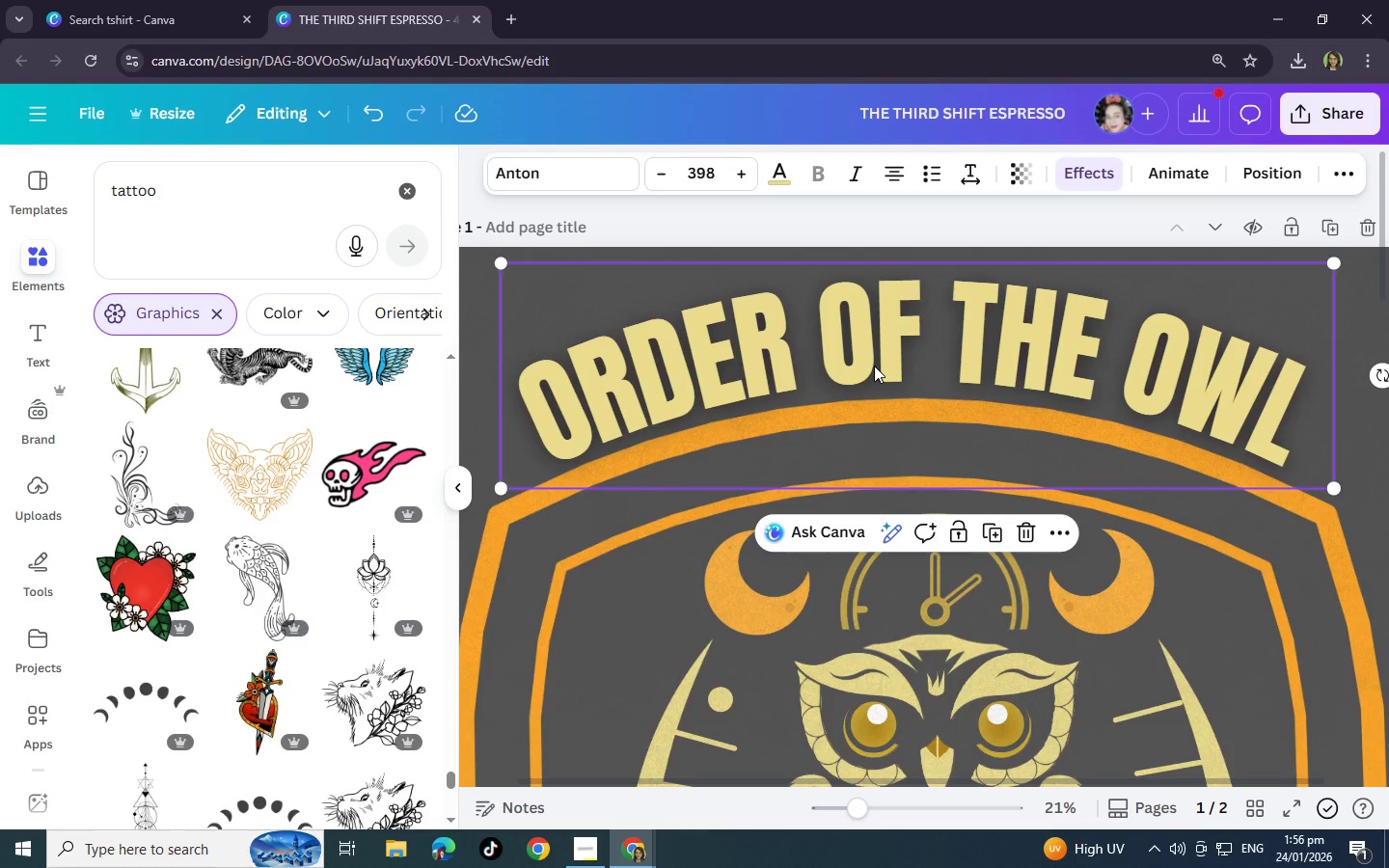 
key(Shift+BracketLeft)
 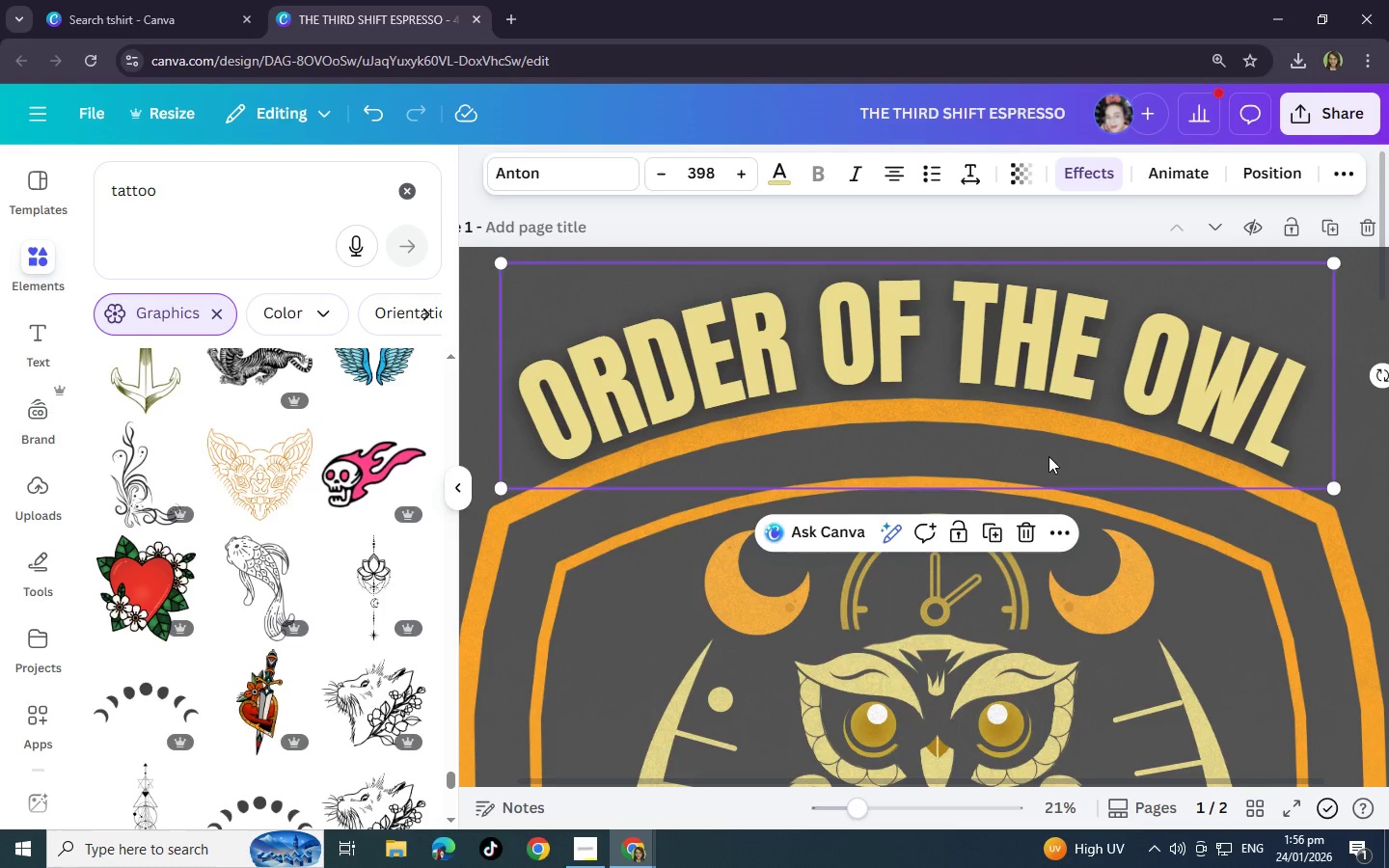 
scroll: coordinate [790, 397], scroll_direction: down, amount: 6.0
 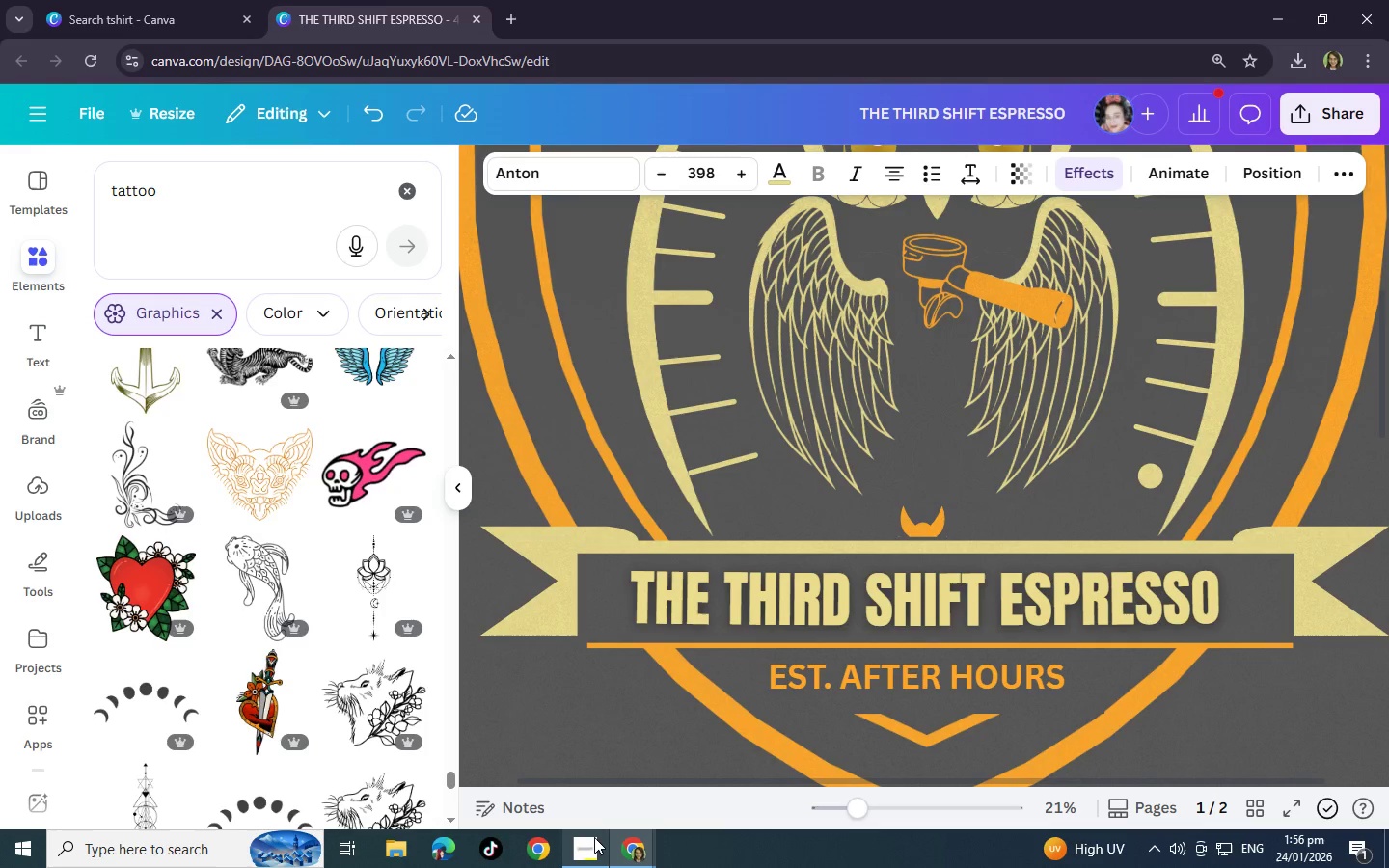 
left_click([594, 837])